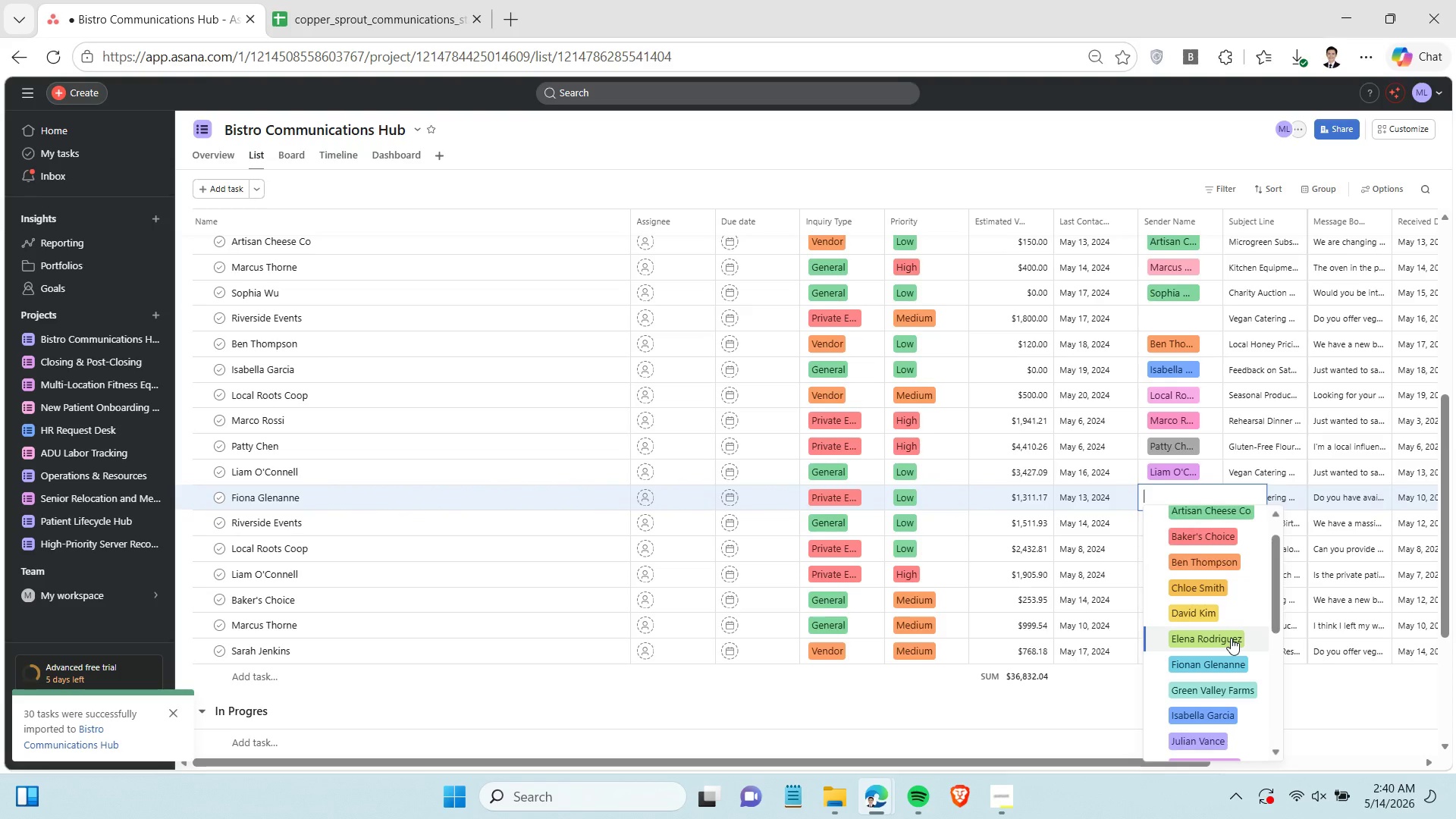 
left_click([1236, 658])
 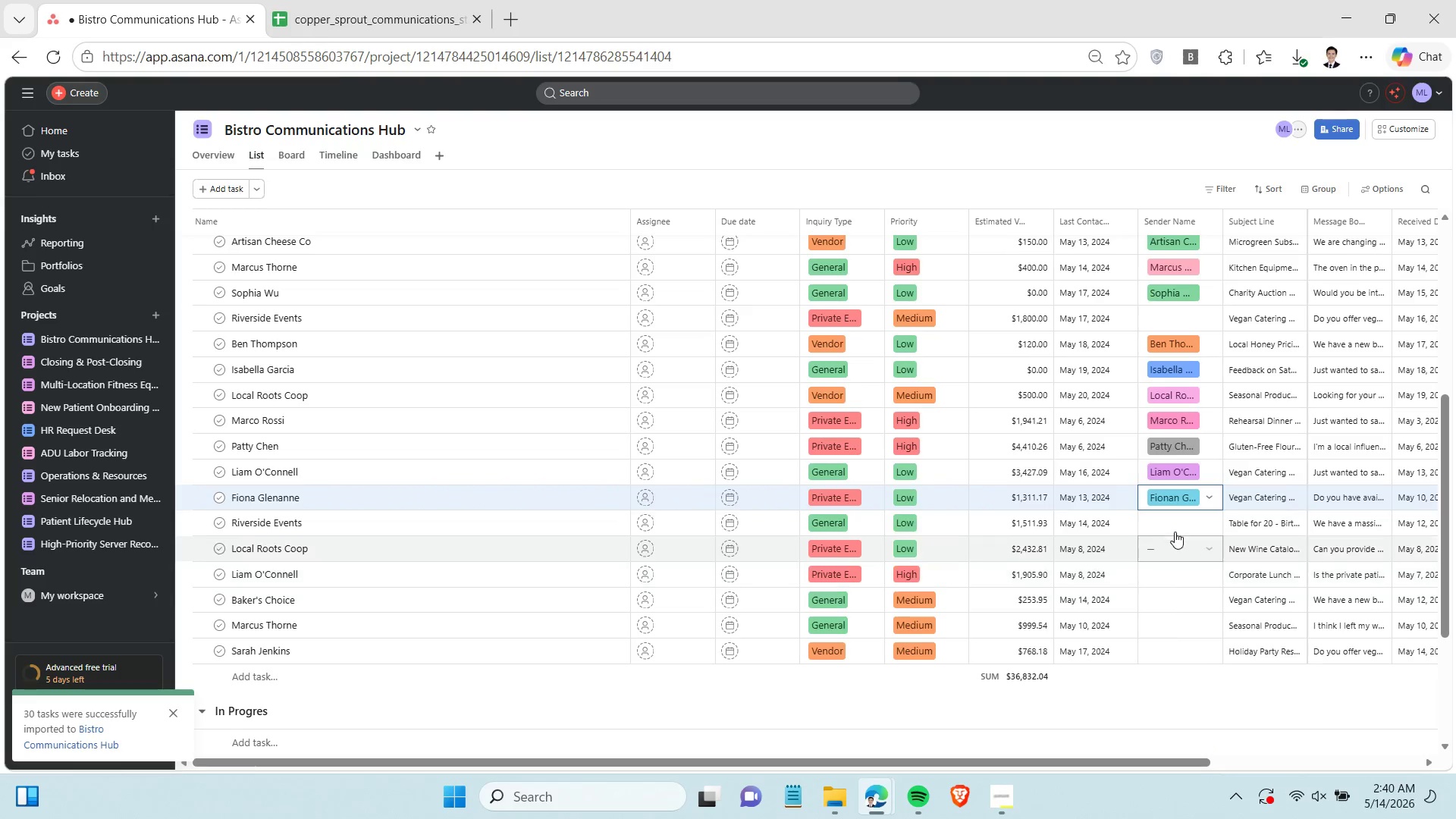 
left_click([1177, 522])
 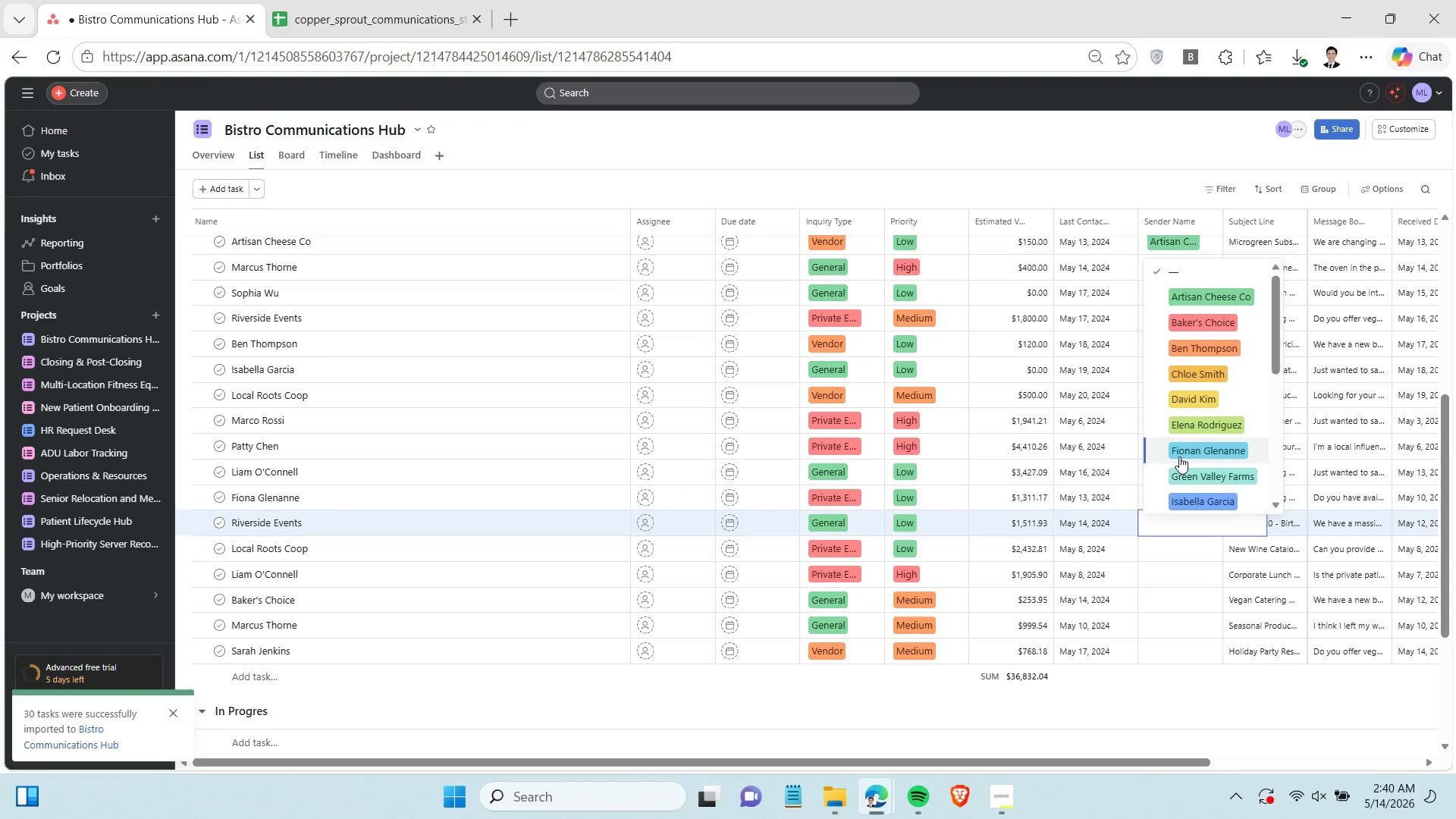 
scroll: coordinate [1182, 453], scroll_direction: down, amount: 3.0
 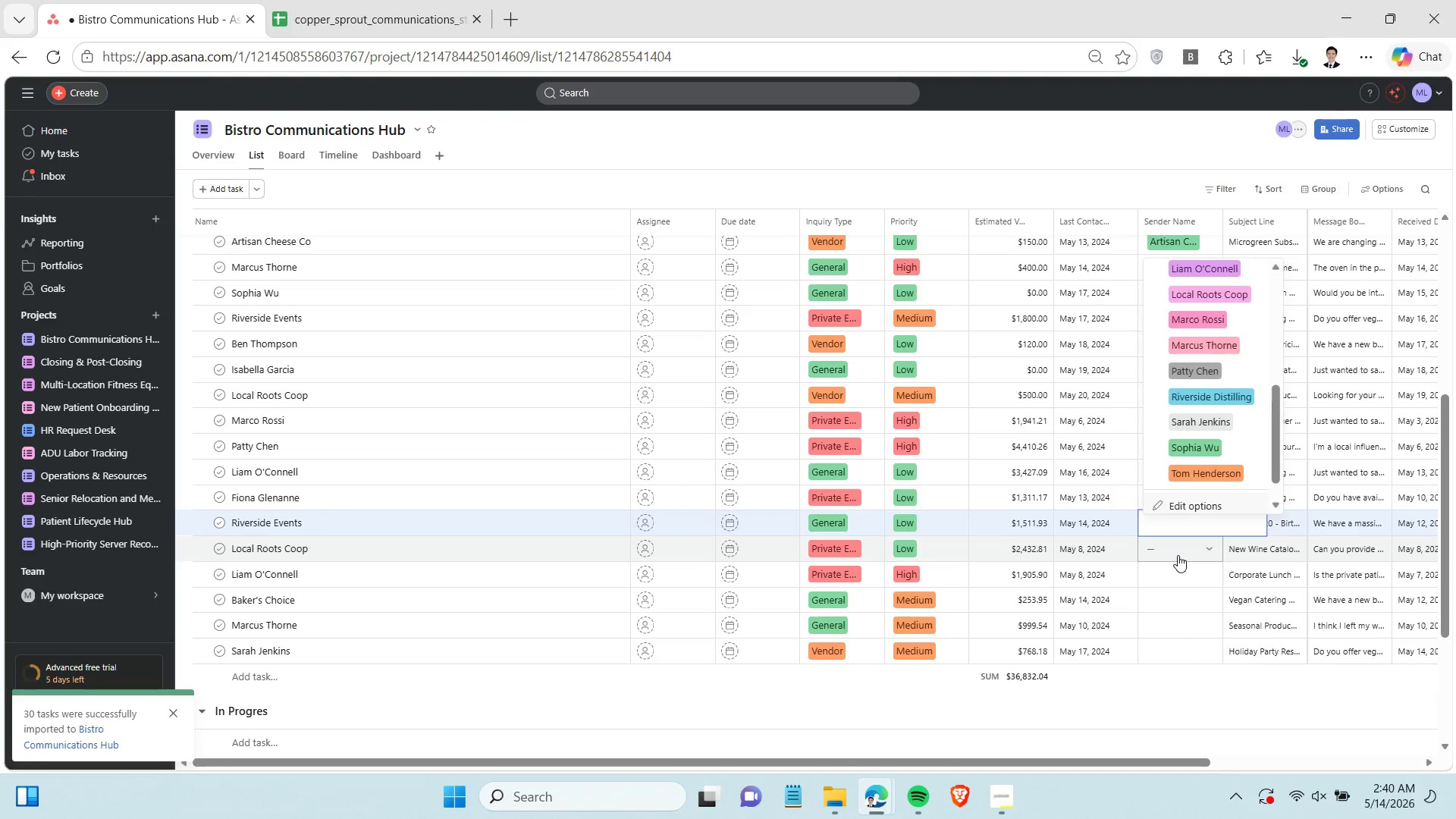 
left_click([1178, 551])
 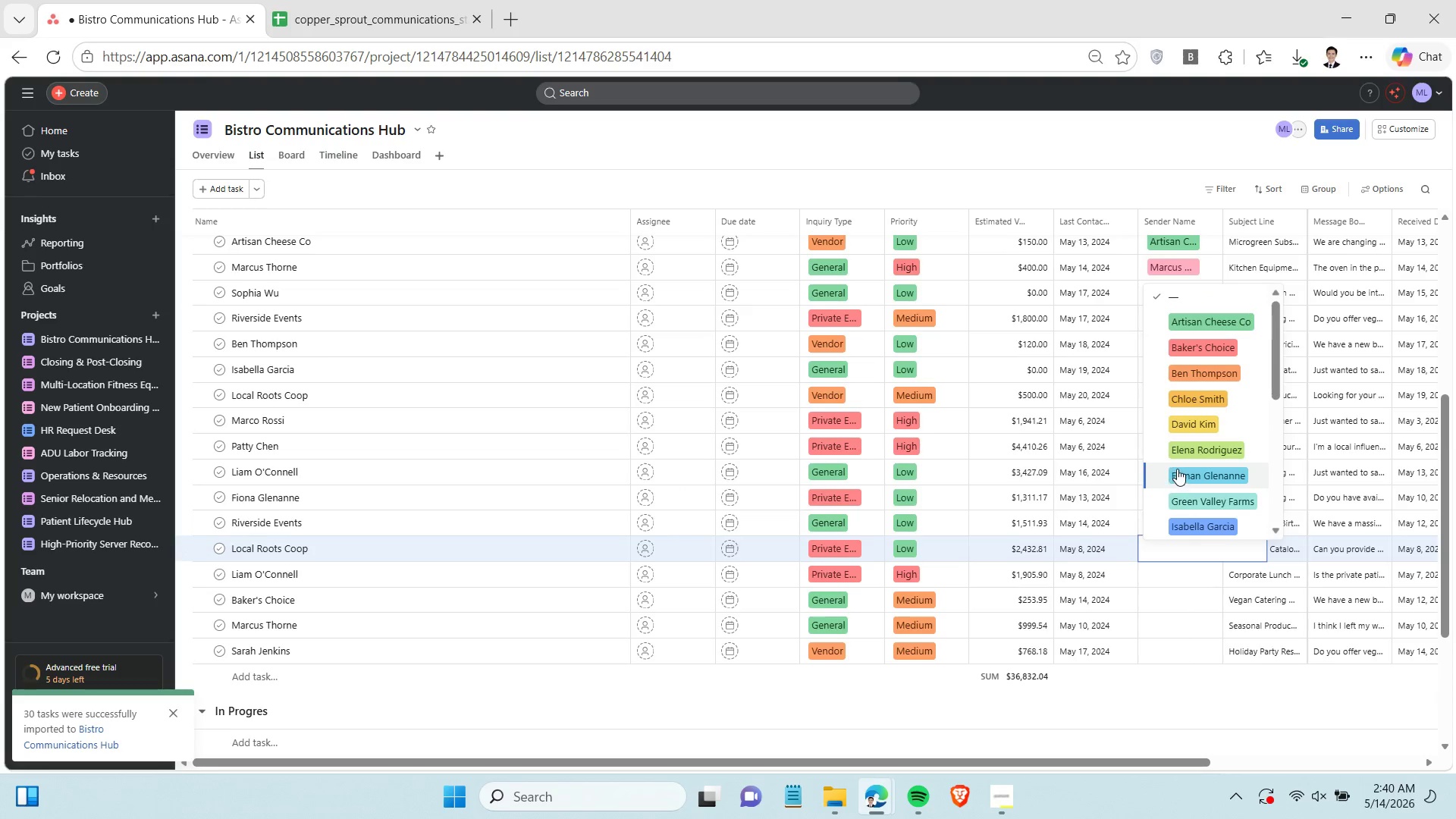 
scroll: coordinate [1177, 469], scroll_direction: down, amount: 1.0
 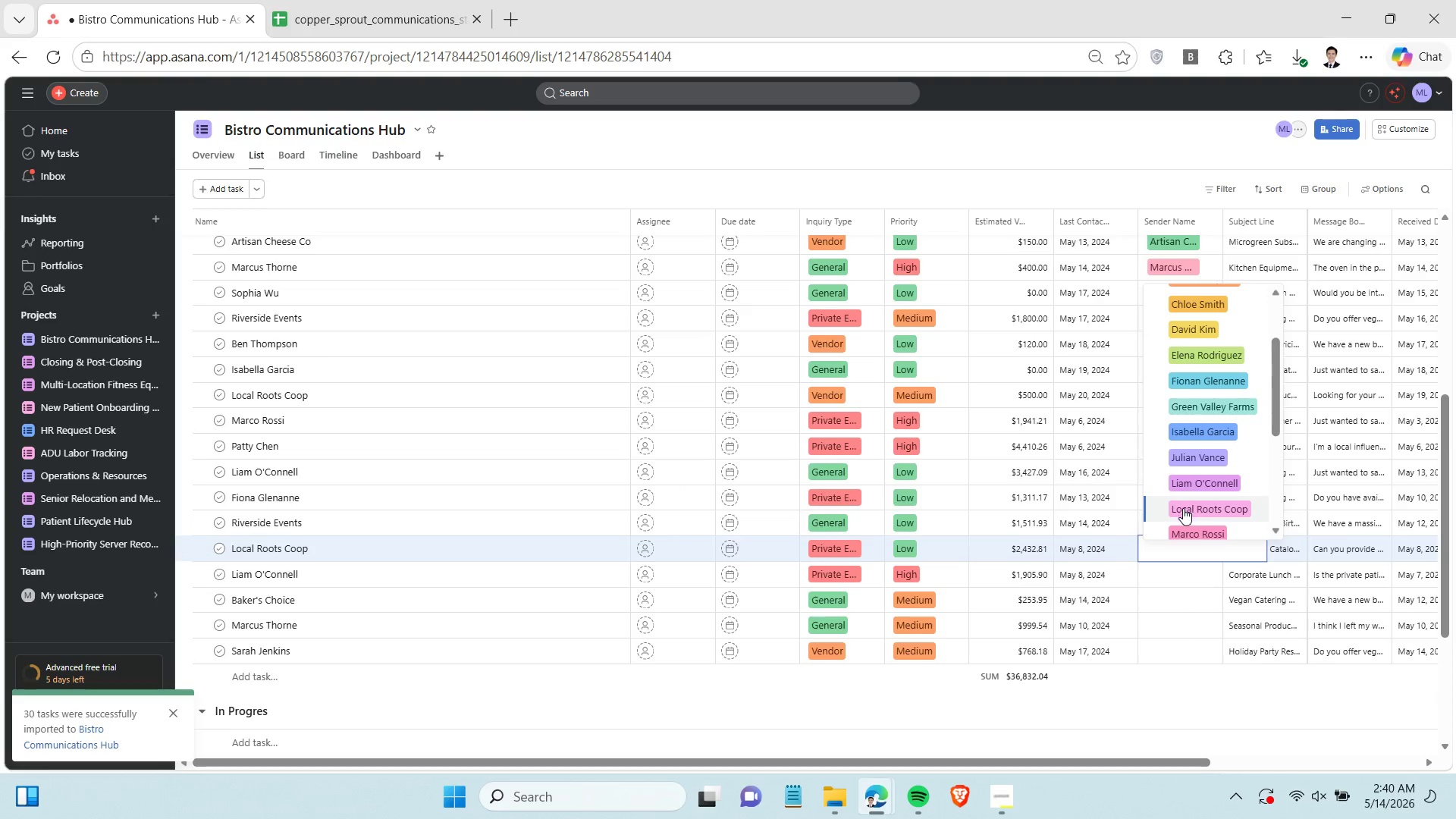 
left_click([1183, 509])
 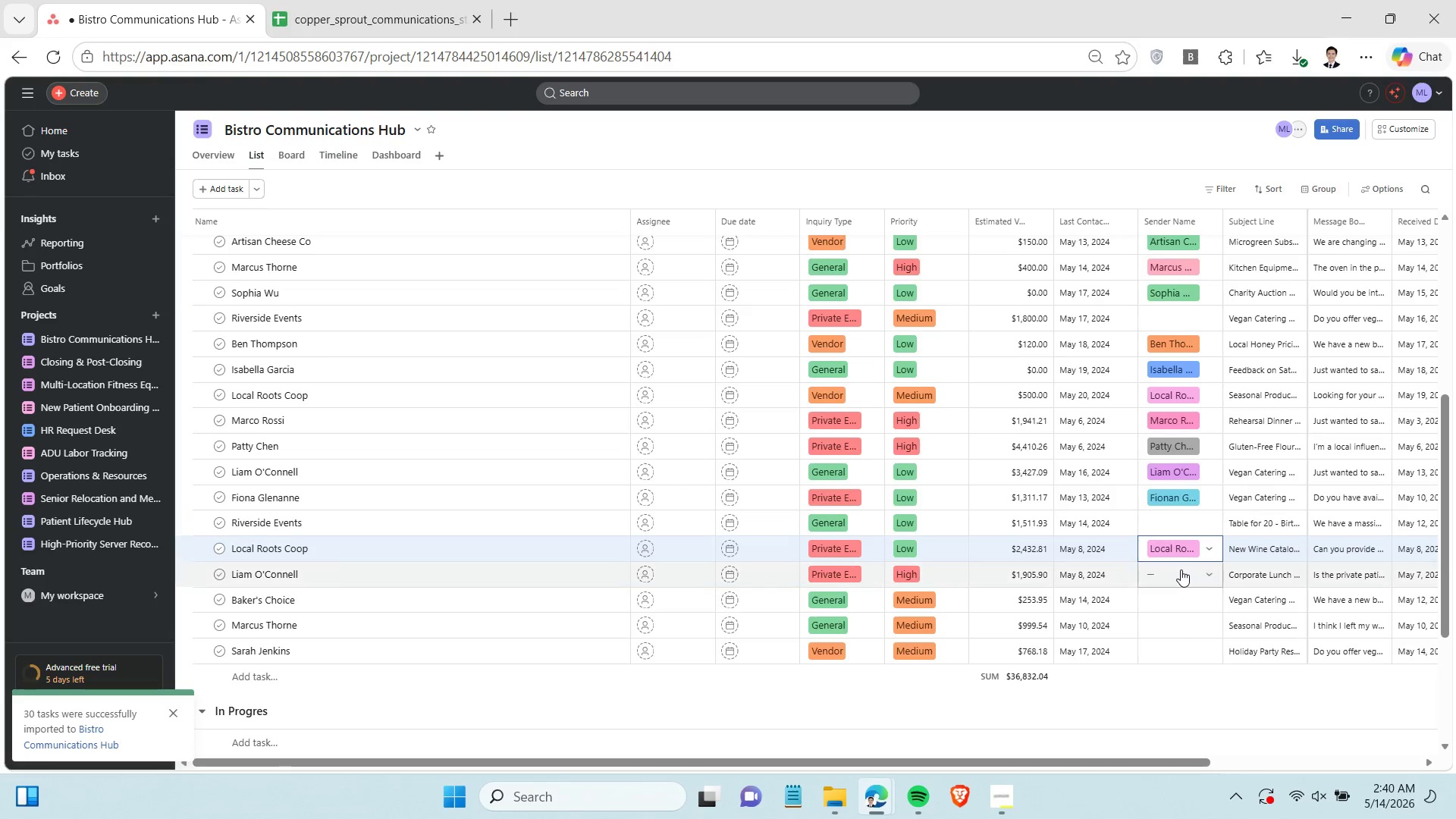 
left_click([1181, 570])
 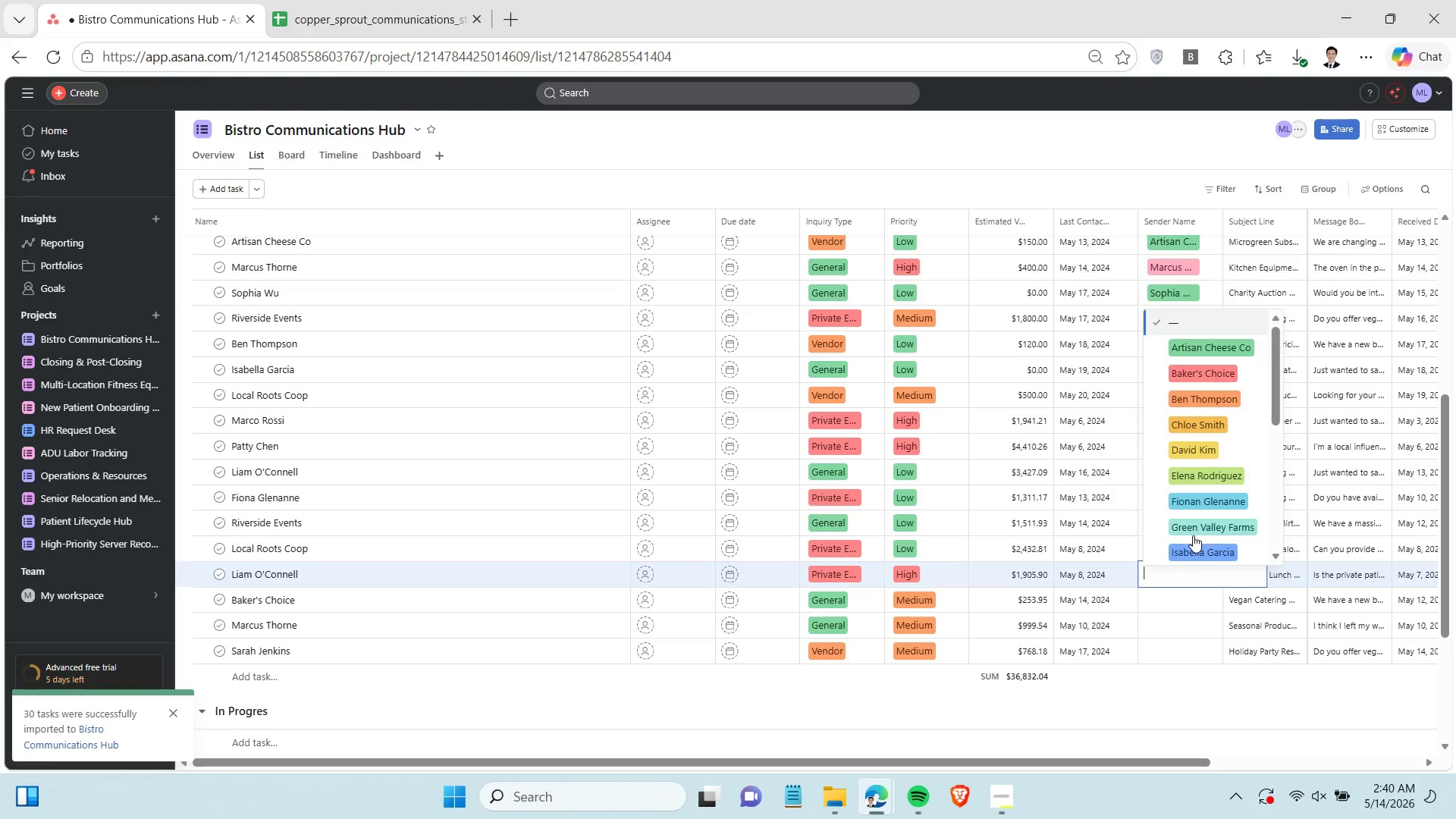 
scroll: coordinate [1187, 479], scroll_direction: down, amount: 4.0
 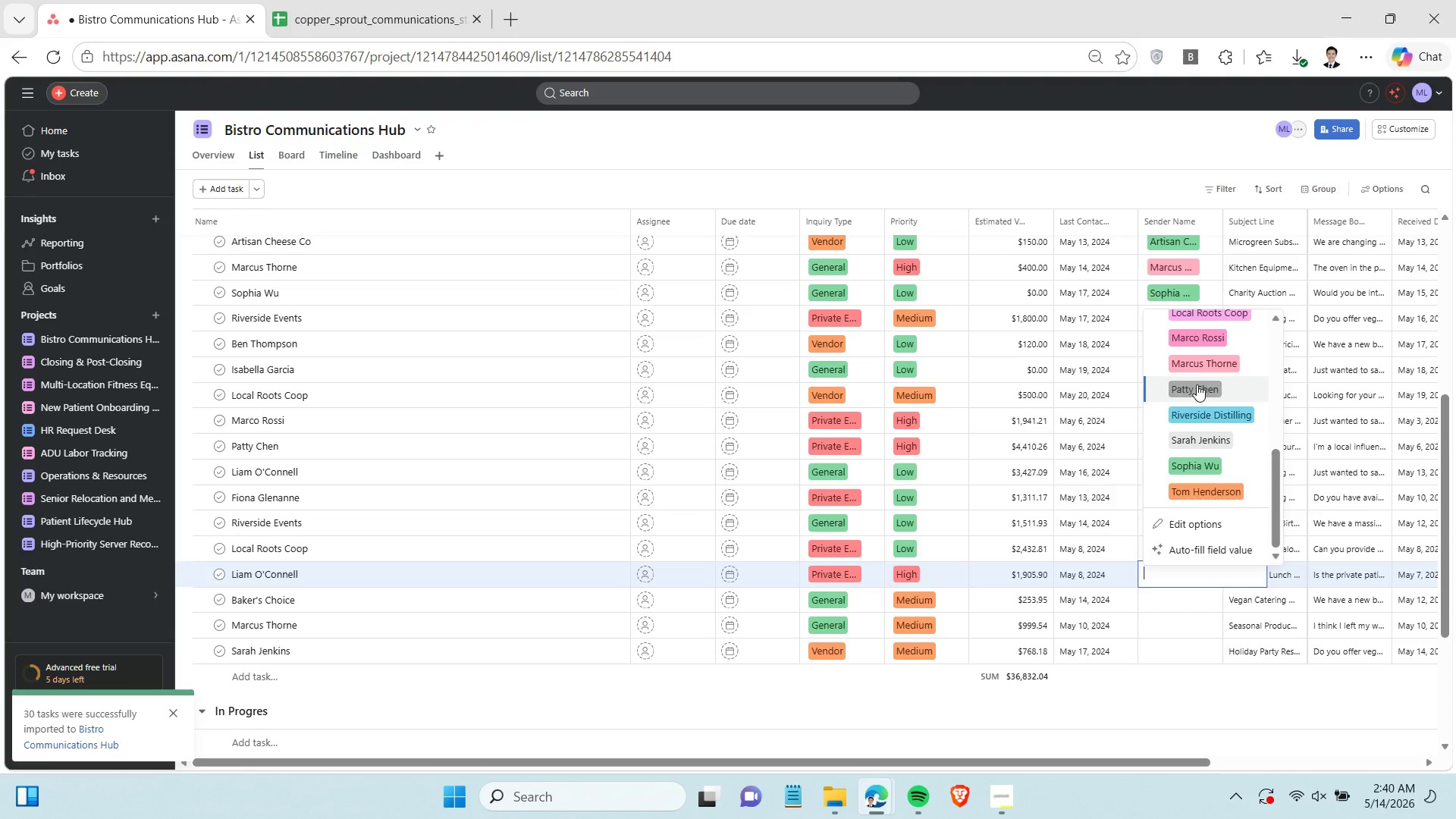 
scroll: coordinate [1197, 391], scroll_direction: up, amount: 1.0
 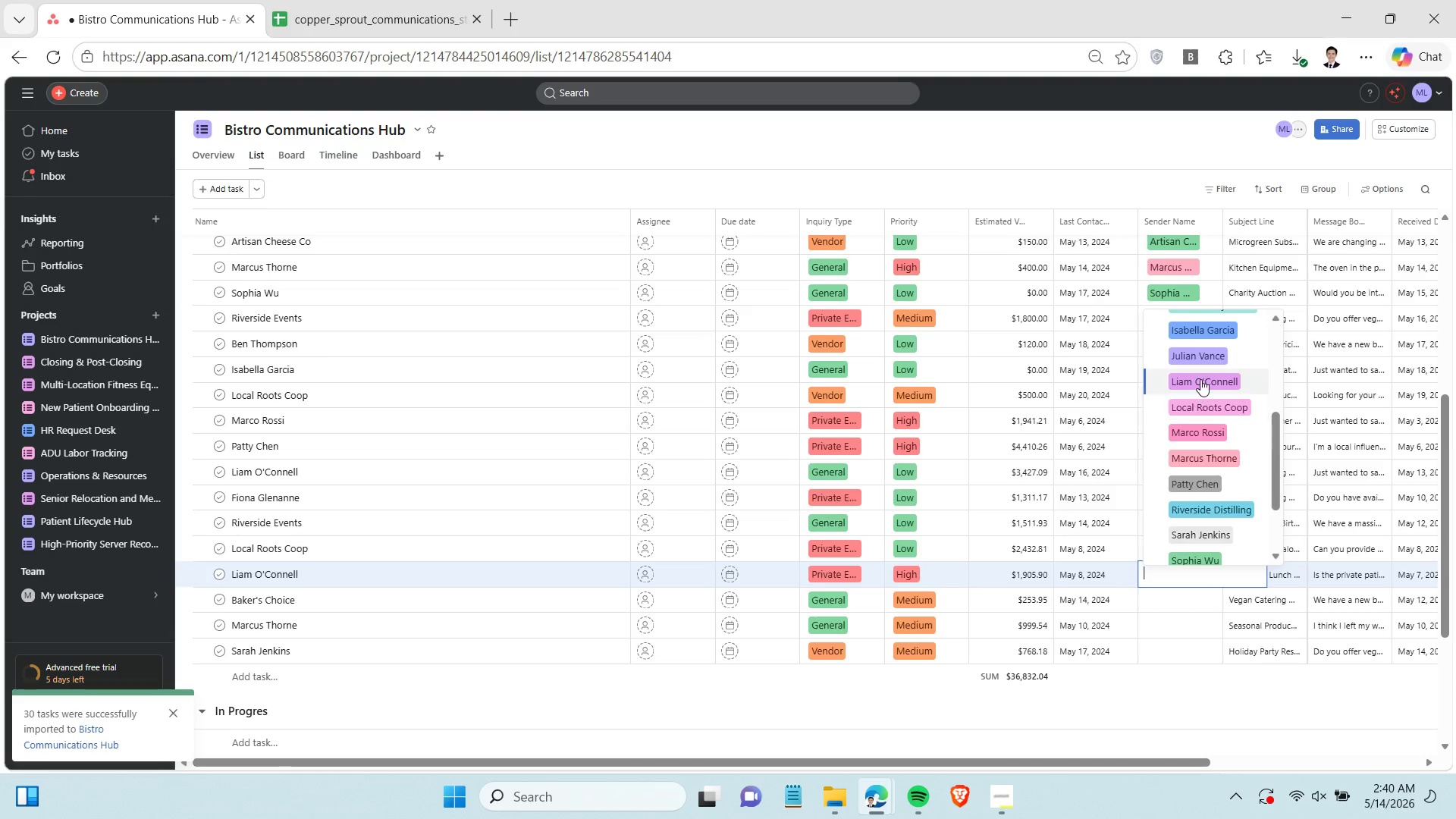 
left_click([1200, 378])
 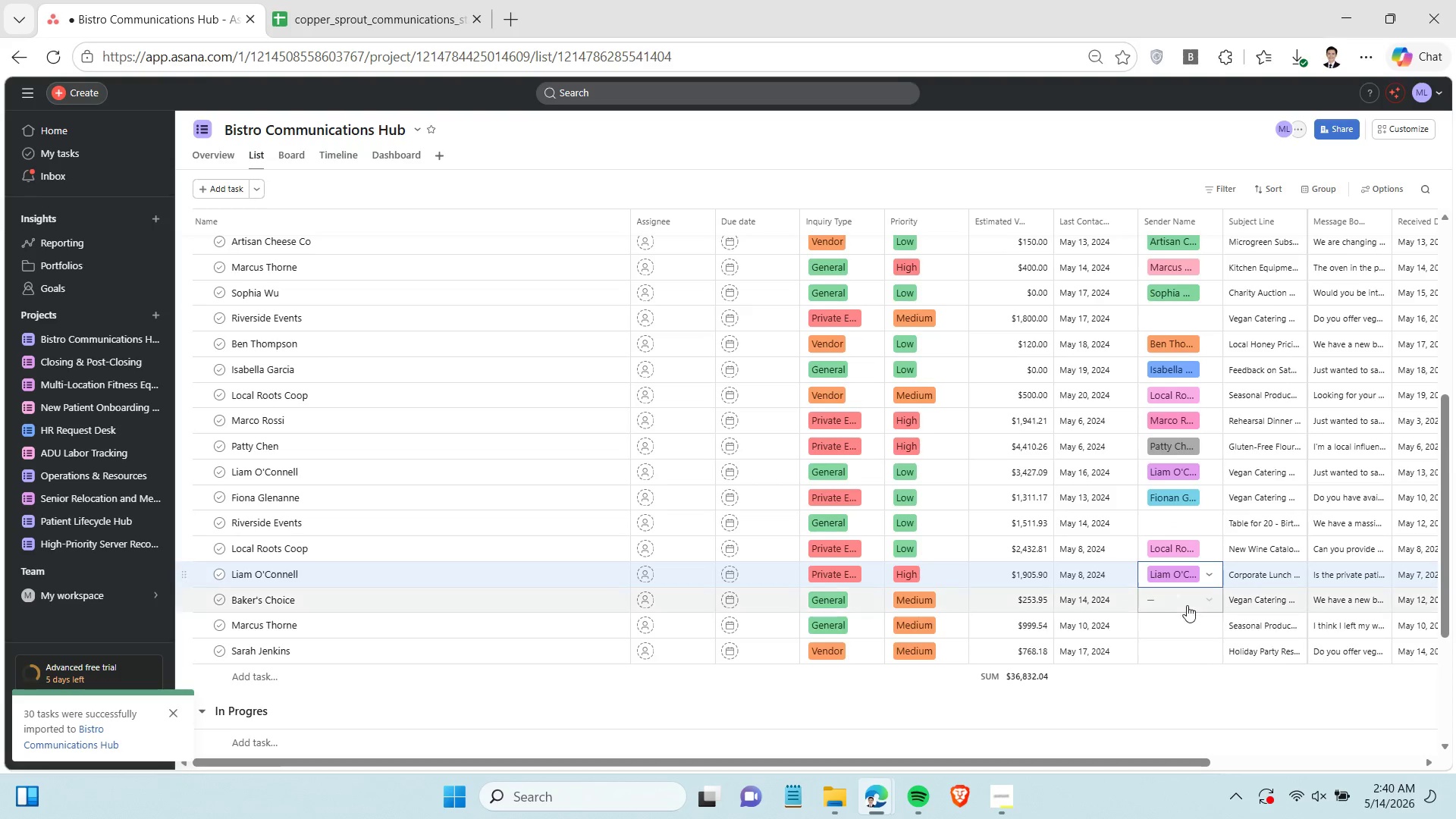 
left_click([1190, 598])
 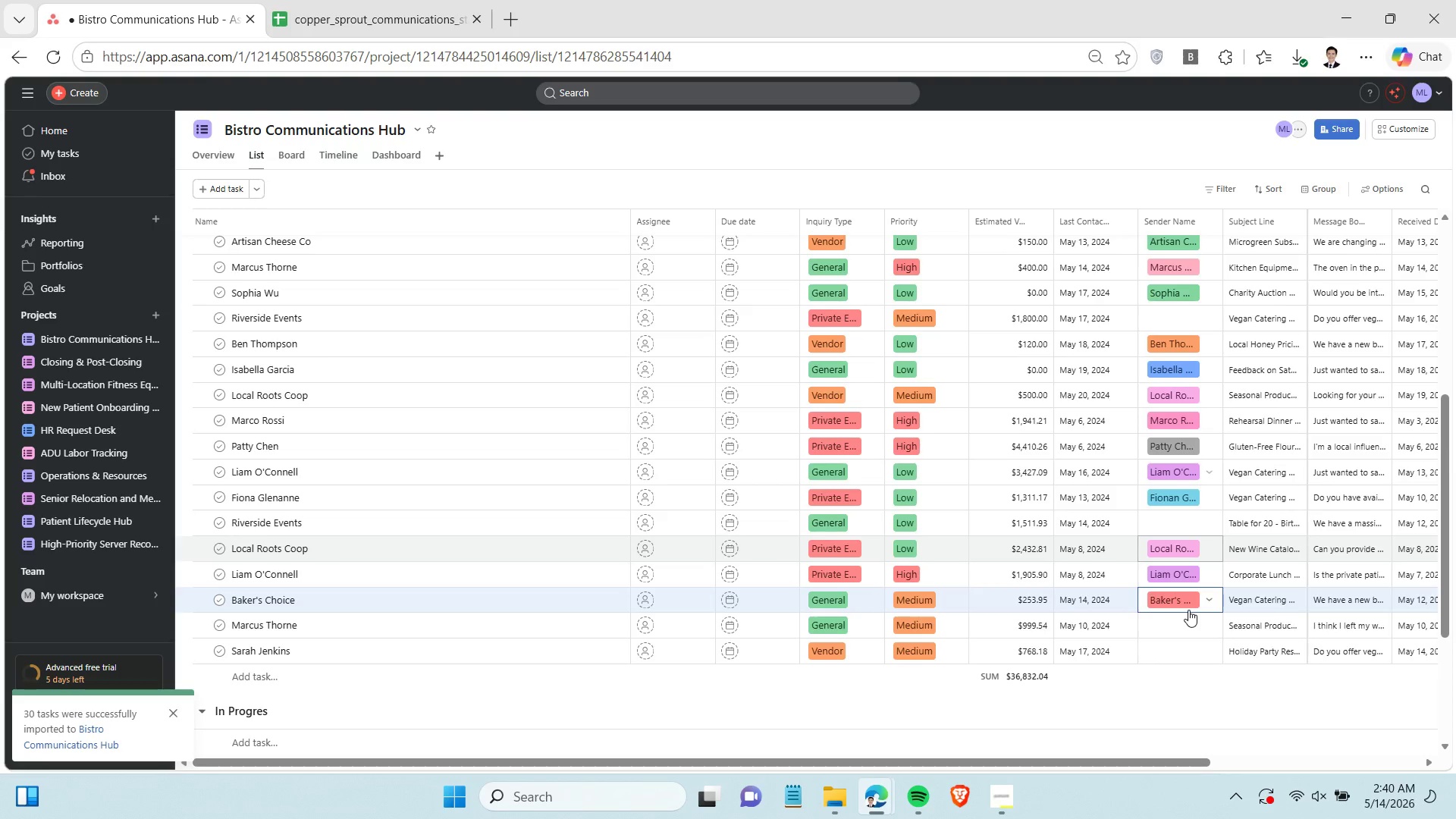 
left_click([1187, 618])
 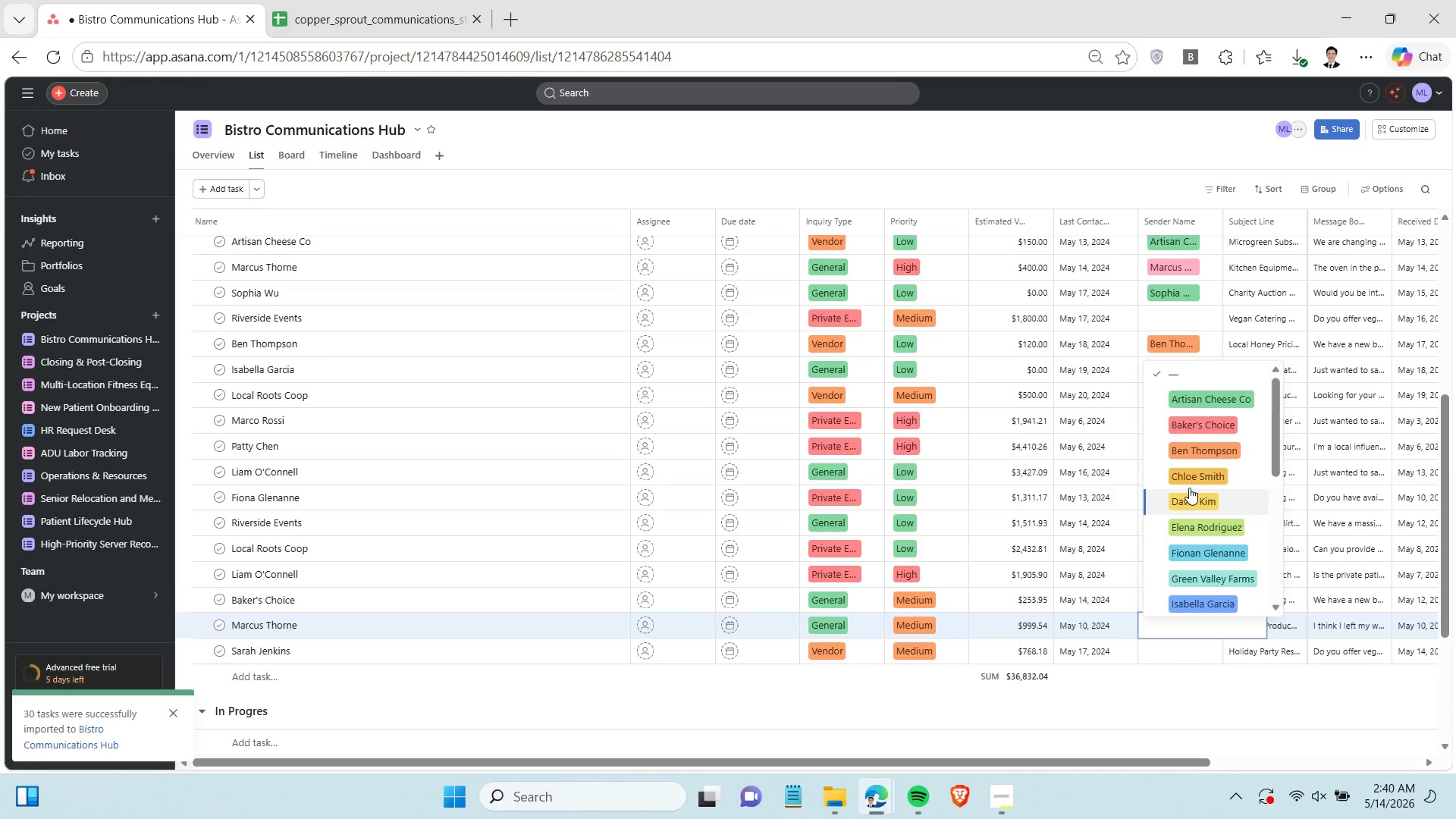 
scroll: coordinate [1202, 482], scroll_direction: down, amount: 4.0
 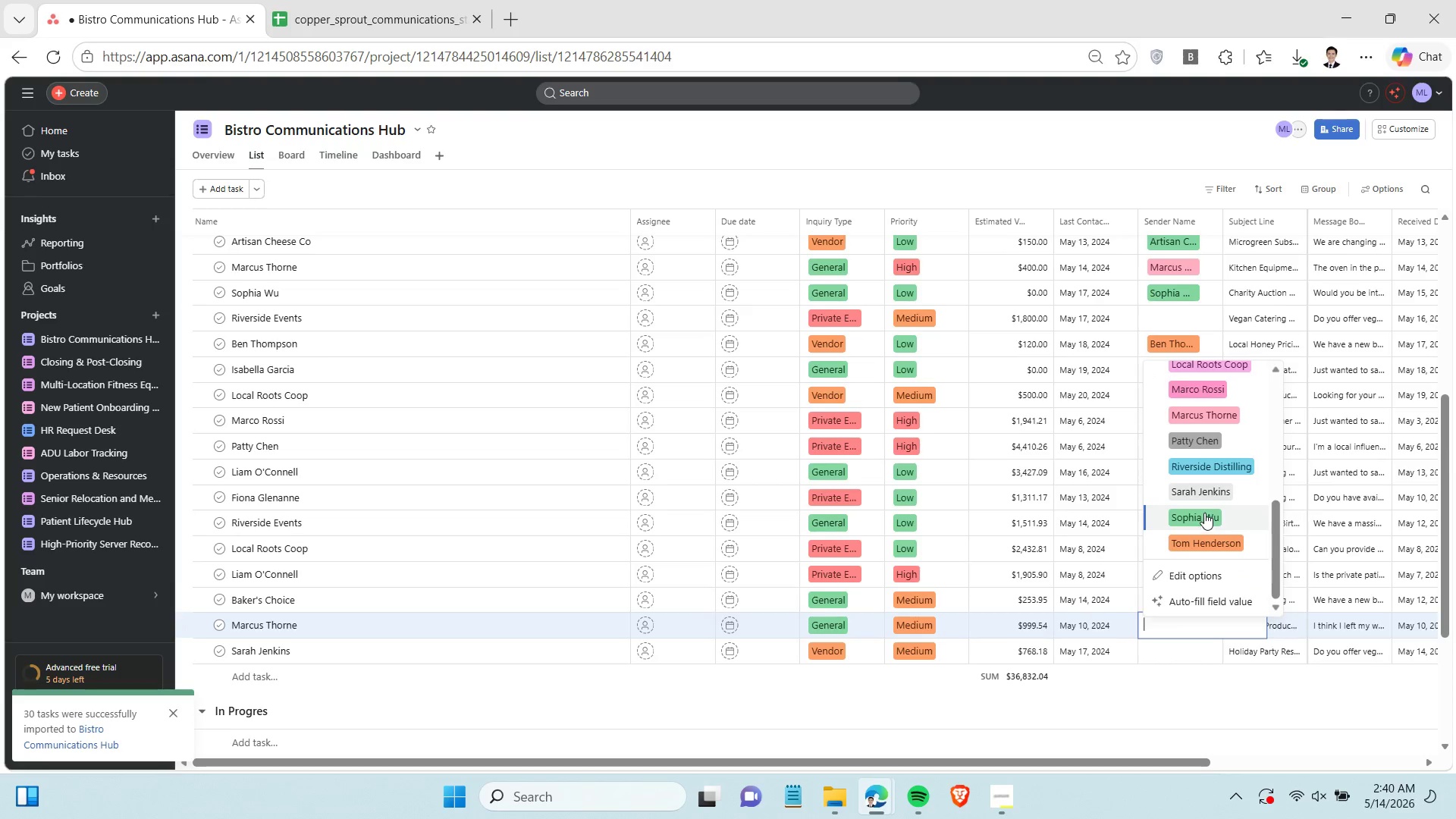 
scroll: coordinate [1204, 511], scroll_direction: up, amount: 1.0
 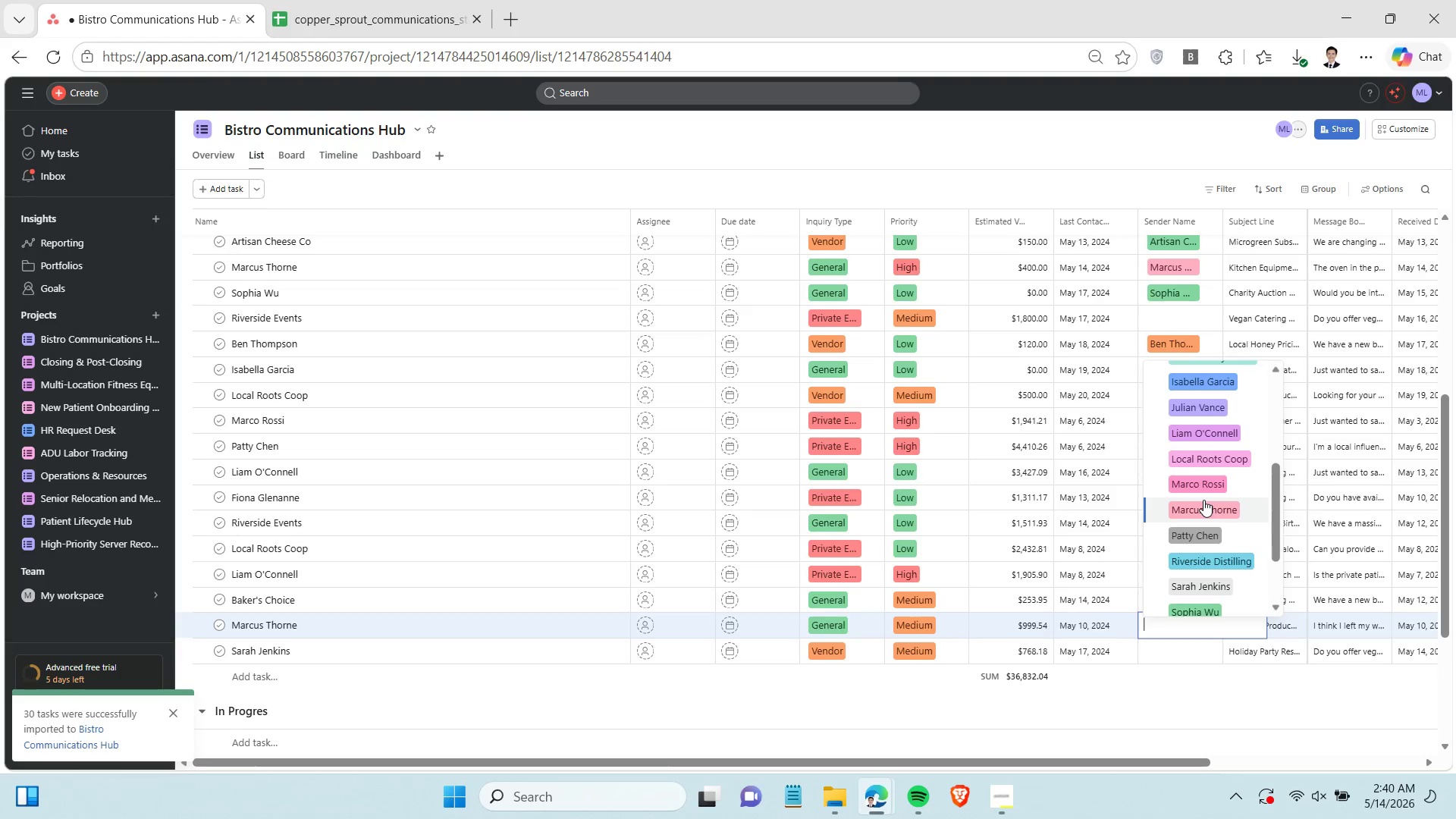 
left_click([1203, 500])
 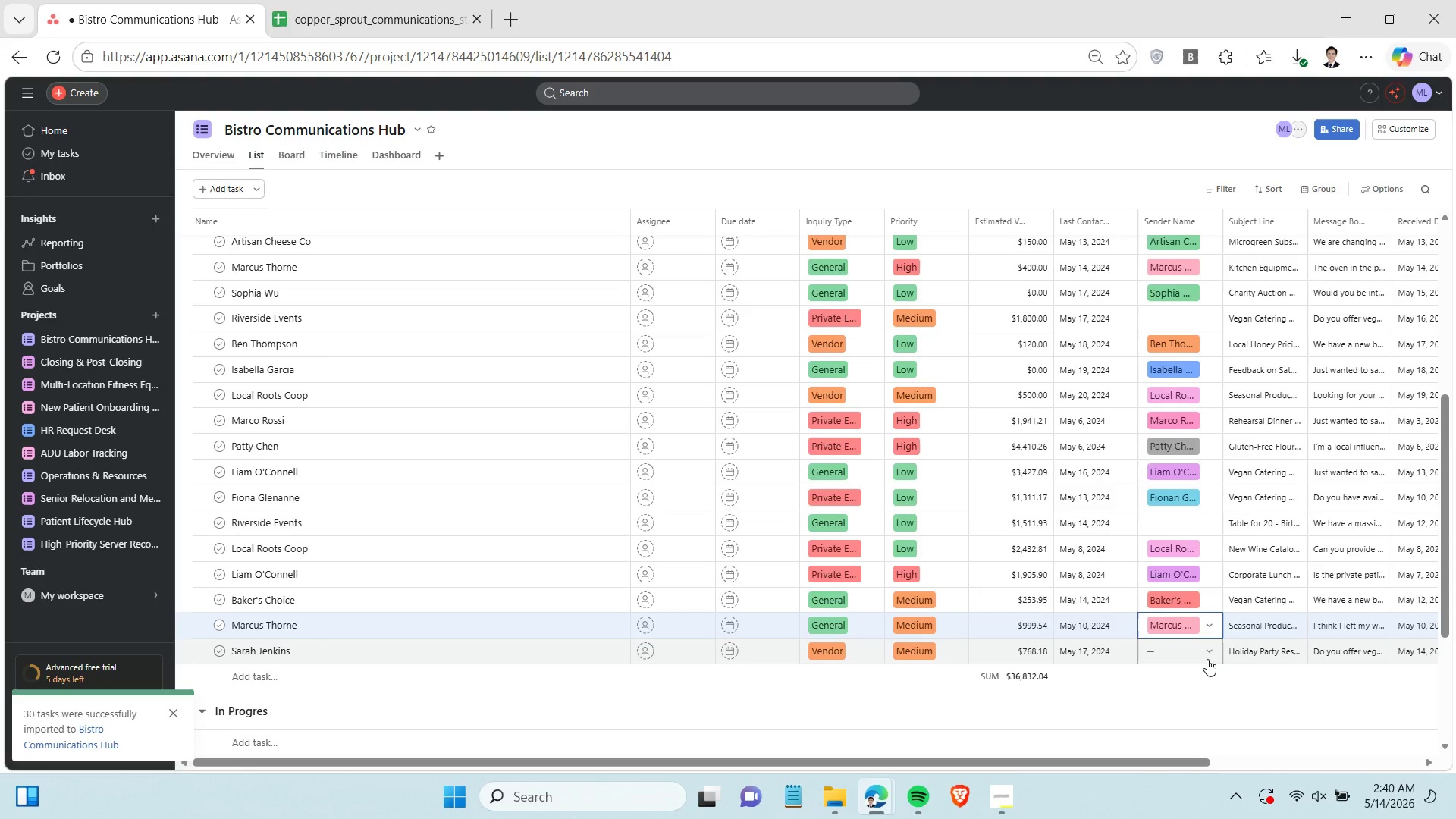 
left_click([1205, 646])
 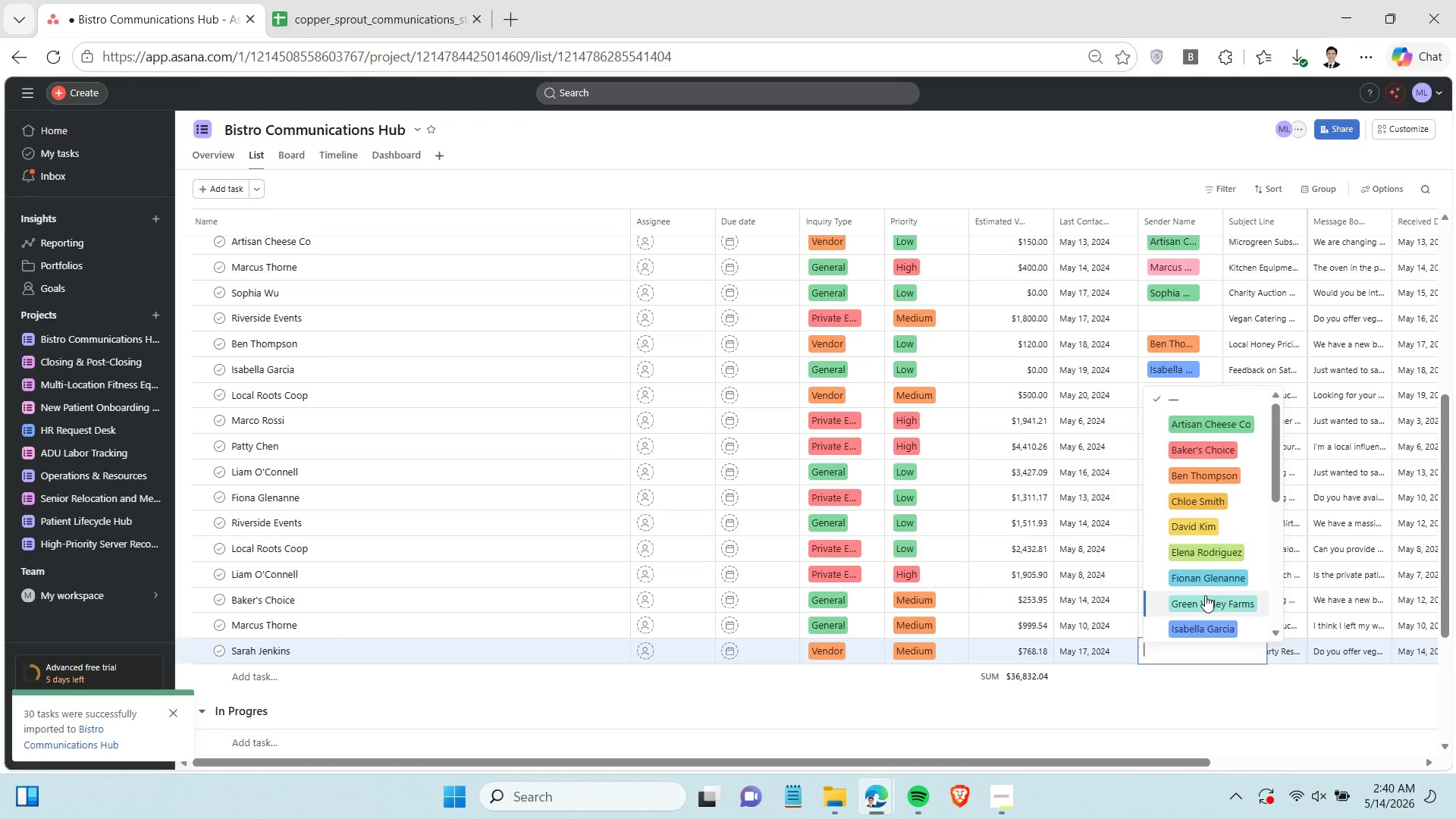 
scroll: coordinate [1205, 594], scroll_direction: down, amount: 5.0
 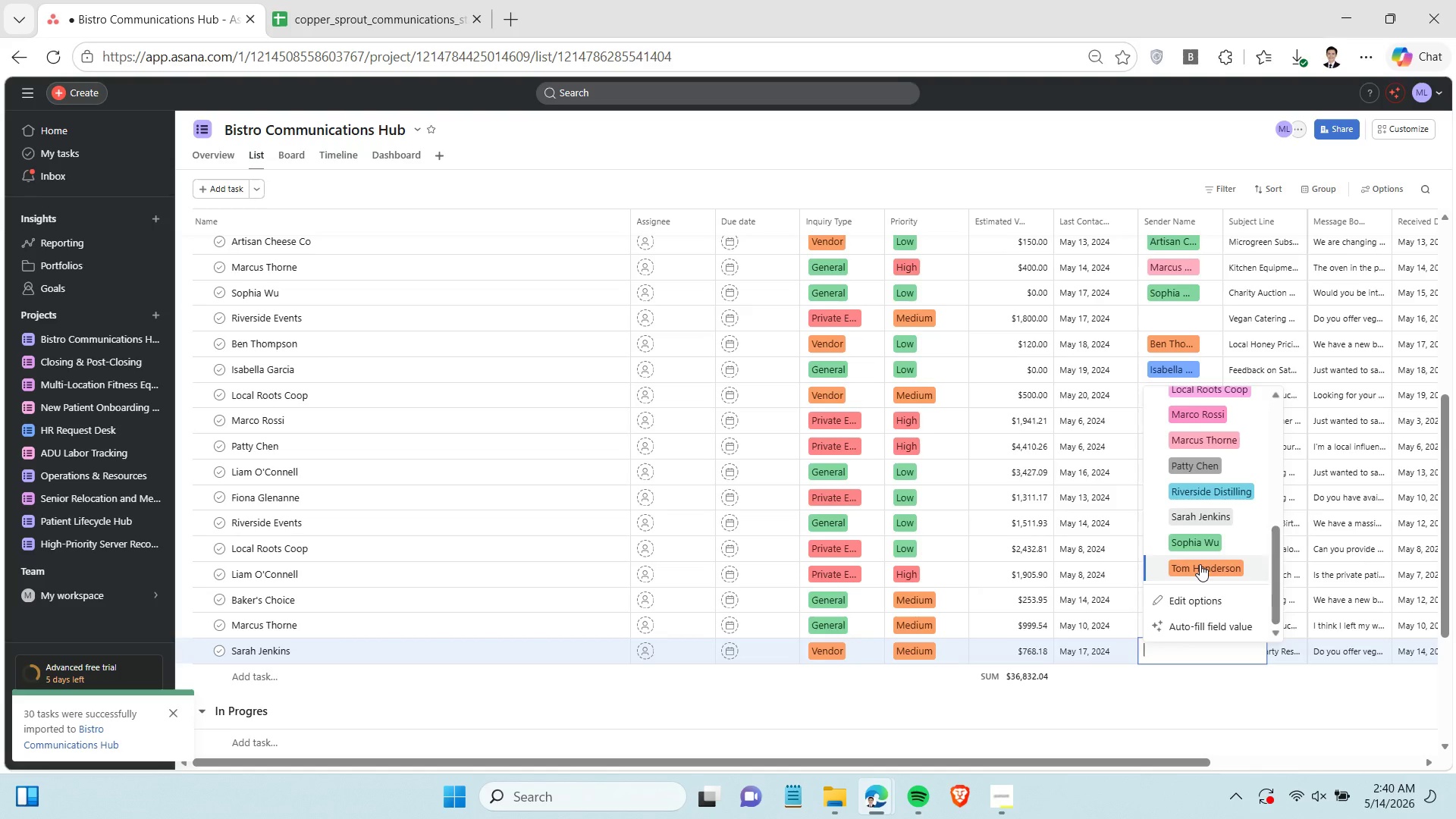 
scroll: coordinate [1200, 564], scroll_direction: up, amount: 1.0
 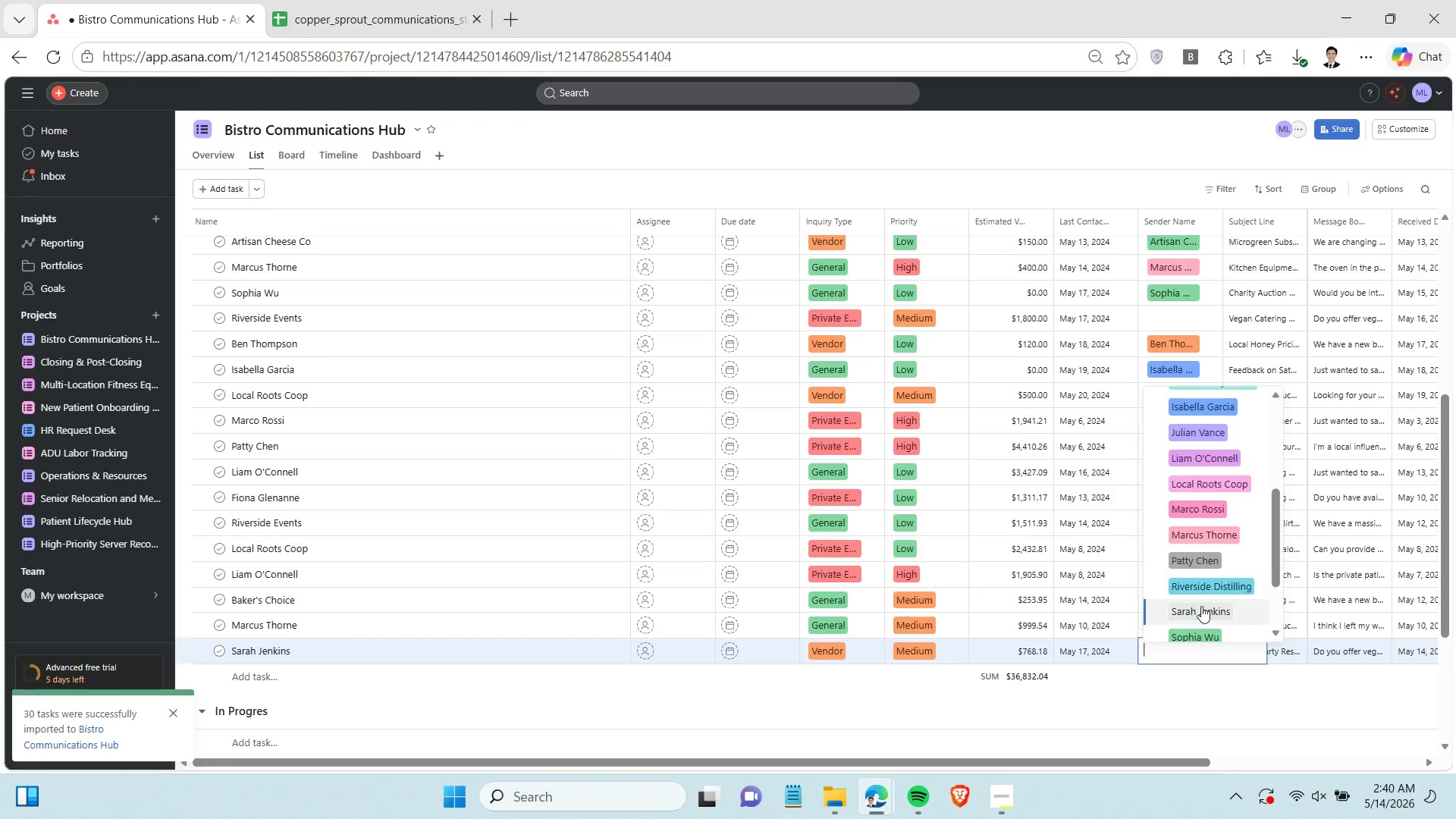 
left_click([1200, 607])
 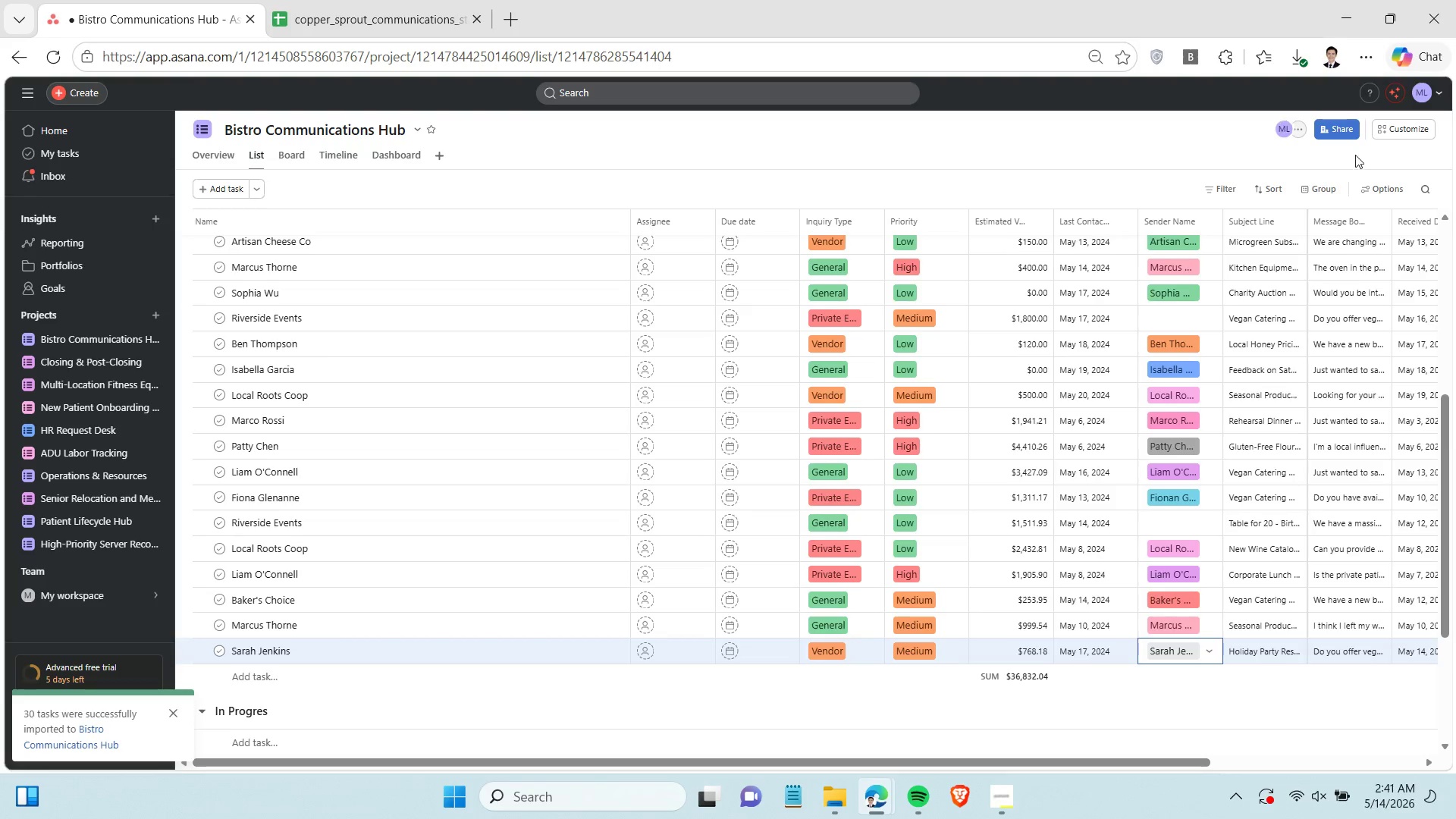 
left_click([1399, 131])
 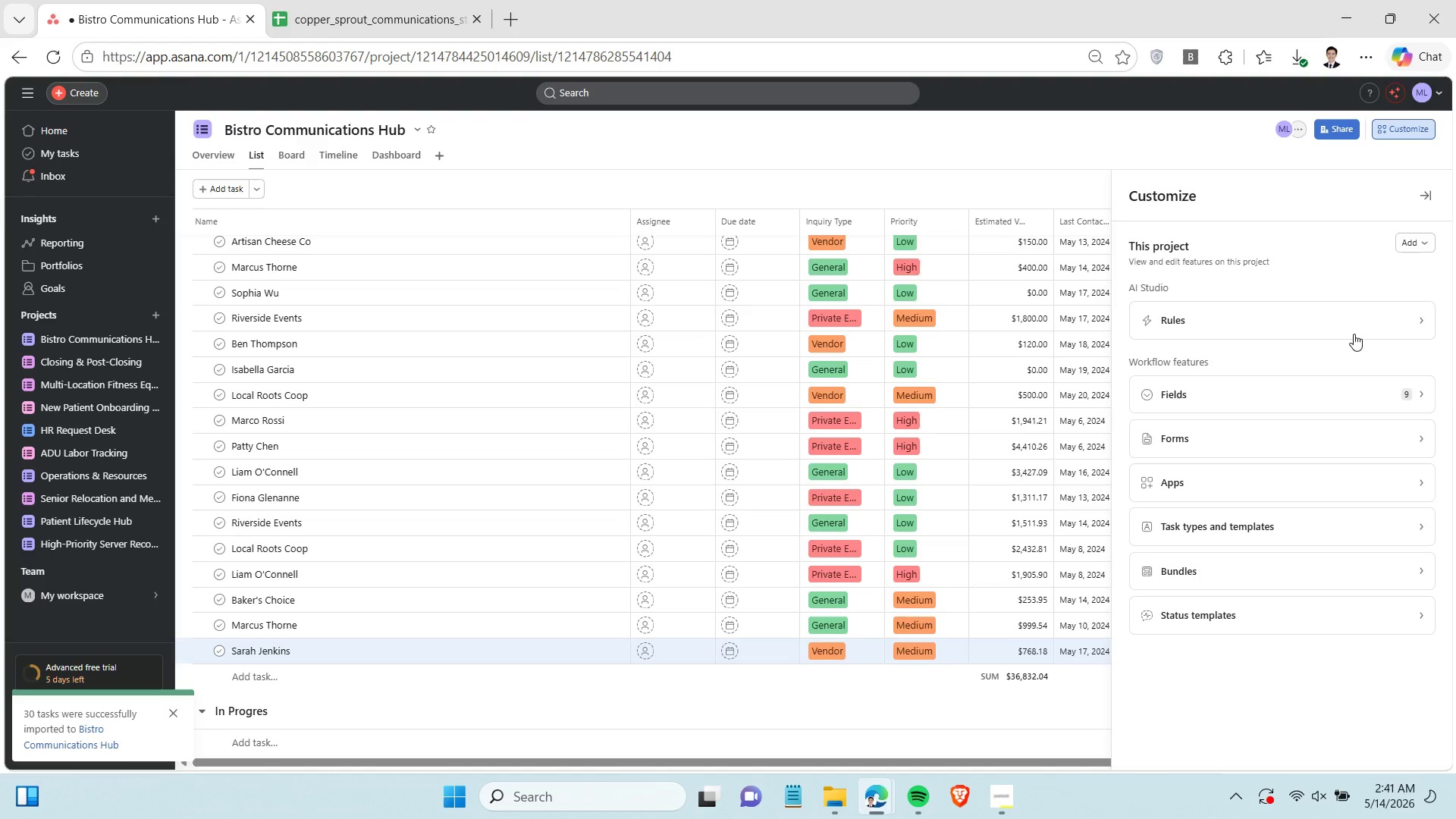 
left_click([1357, 400])
 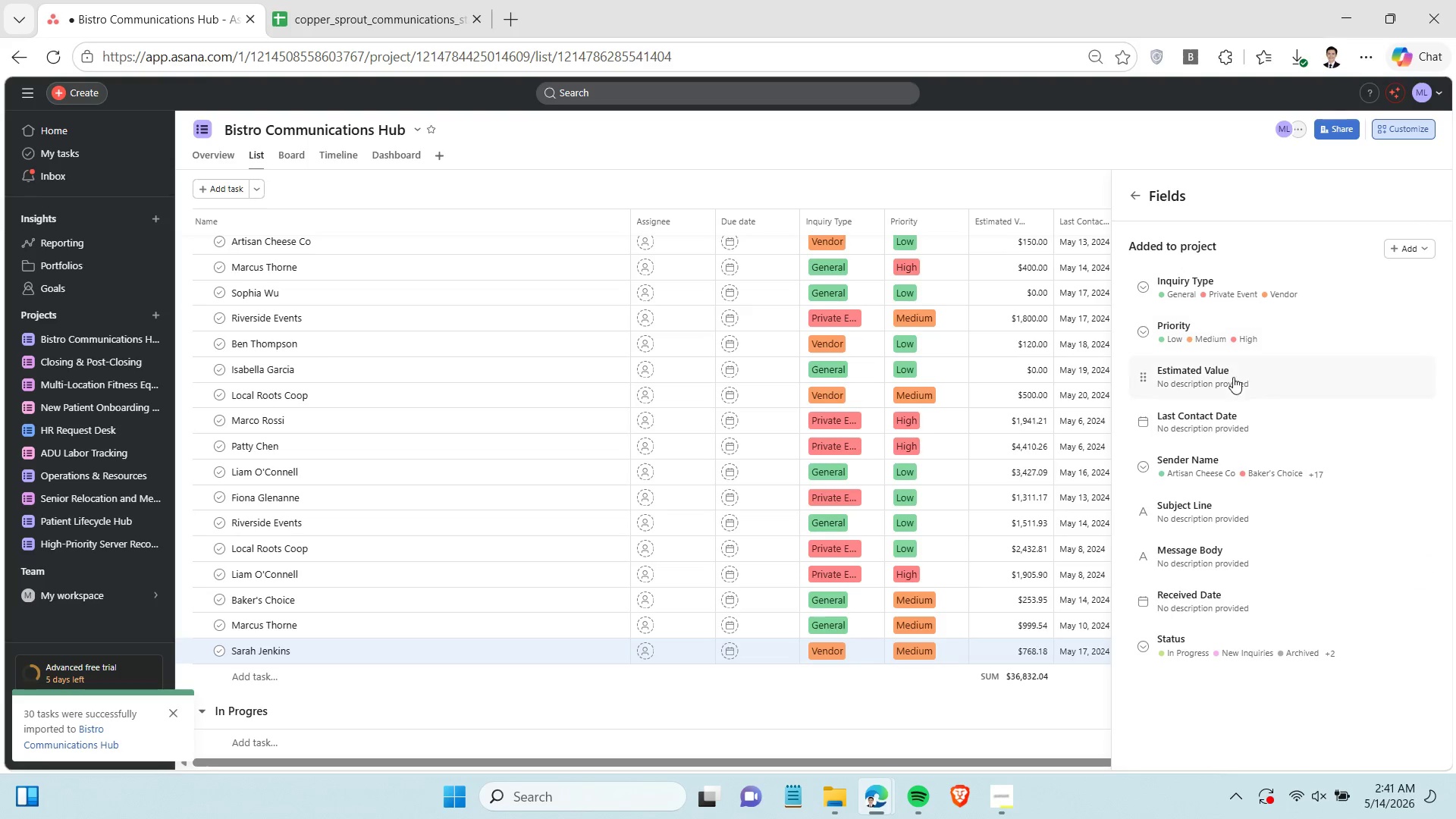 
wait(5.34)
 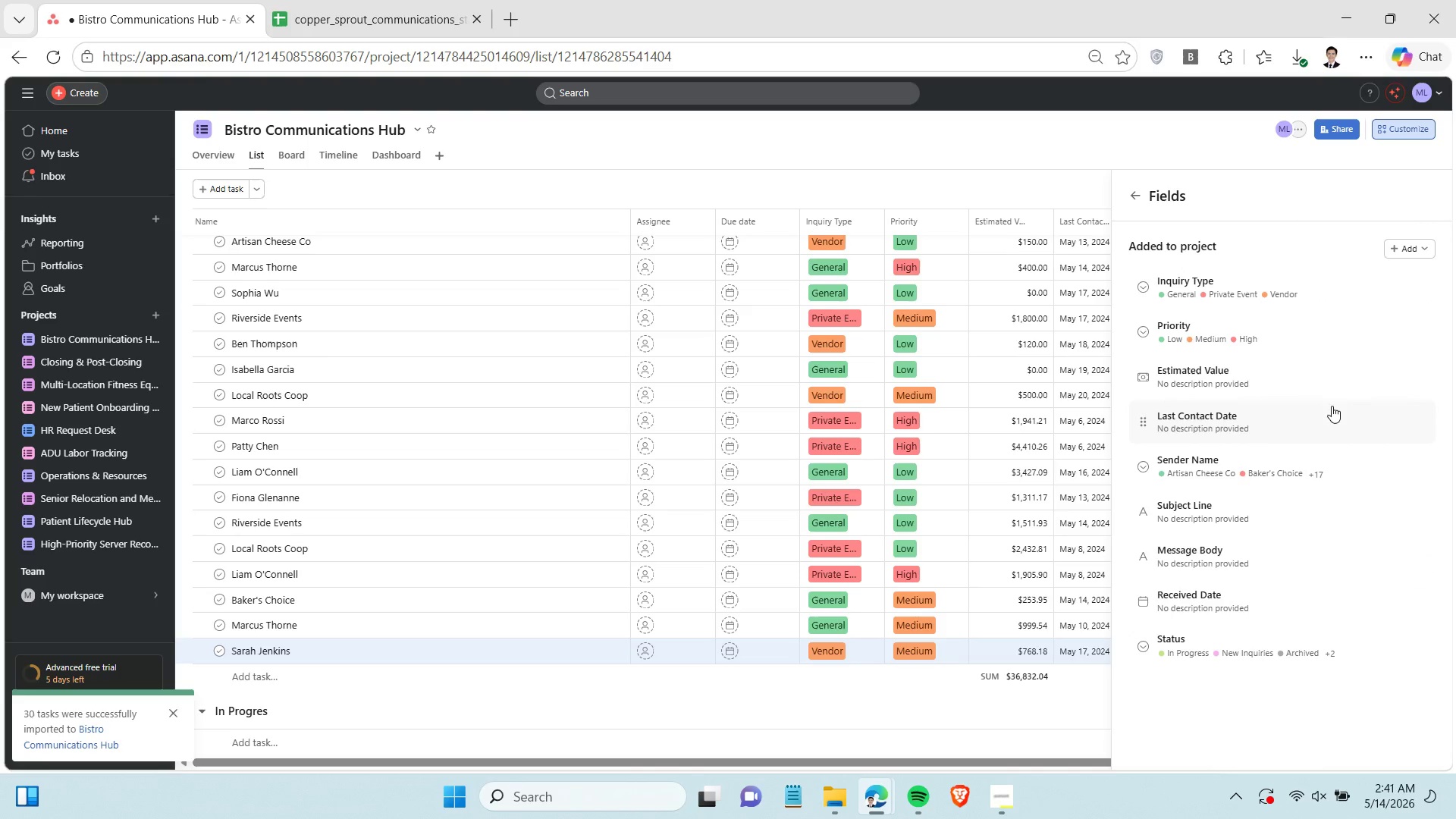 
left_click([1241, 465])
 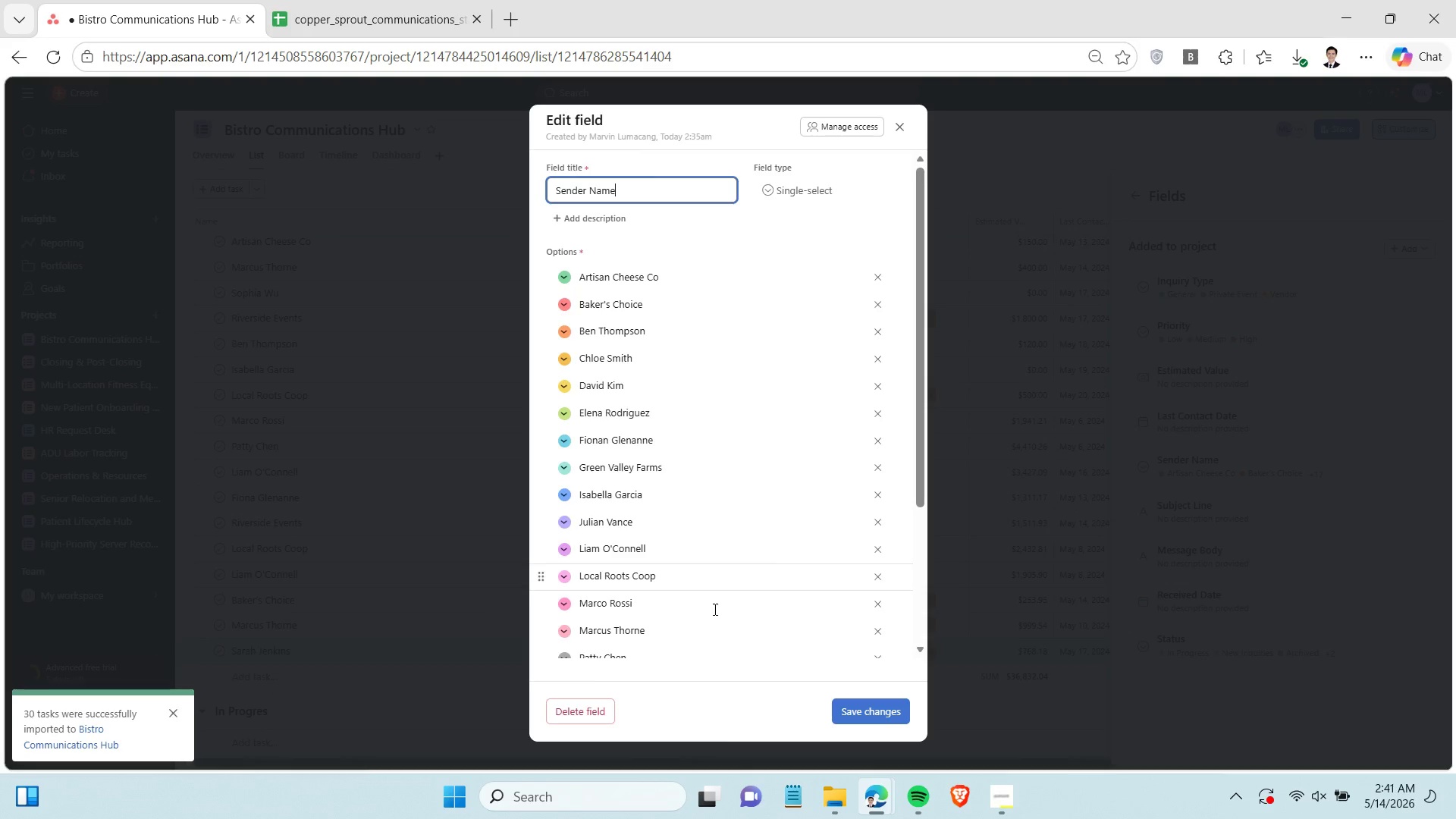 
scroll: coordinate [711, 627], scroll_direction: down, amount: 2.0
 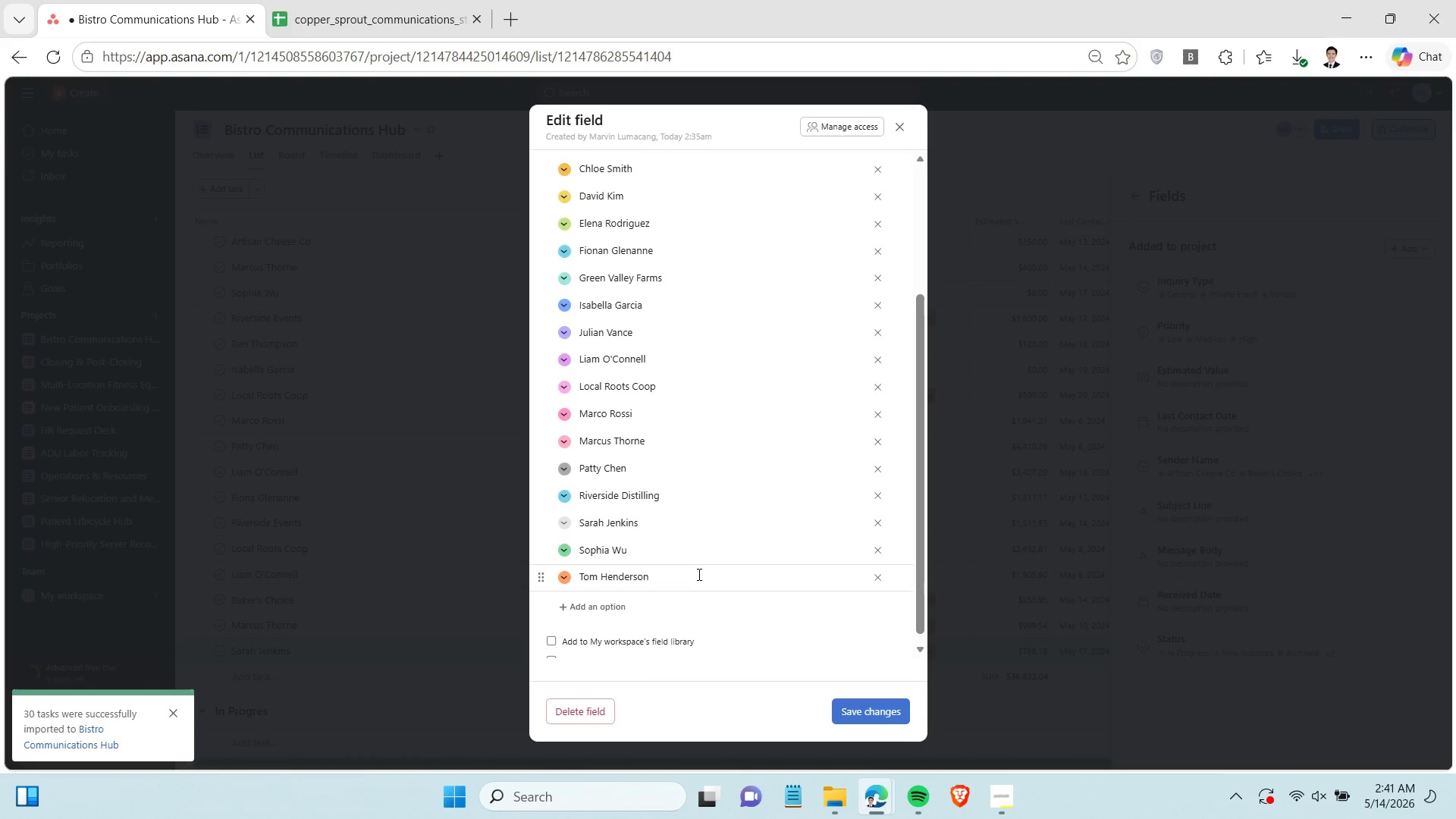 
scroll: coordinate [697, 563], scroll_direction: up, amount: 2.0
 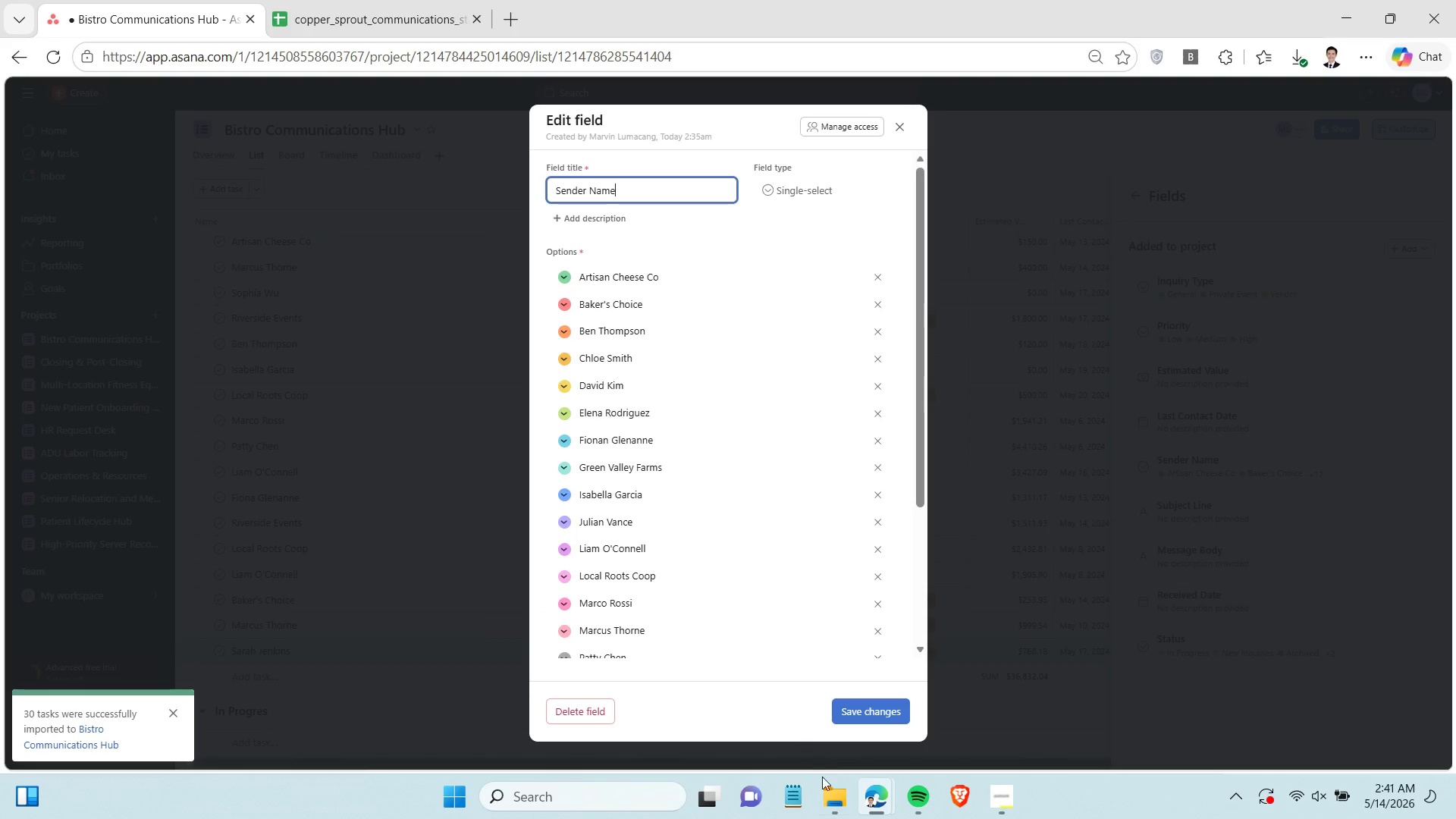 
scroll: coordinate [733, 580], scroll_direction: down, amount: 3.0
 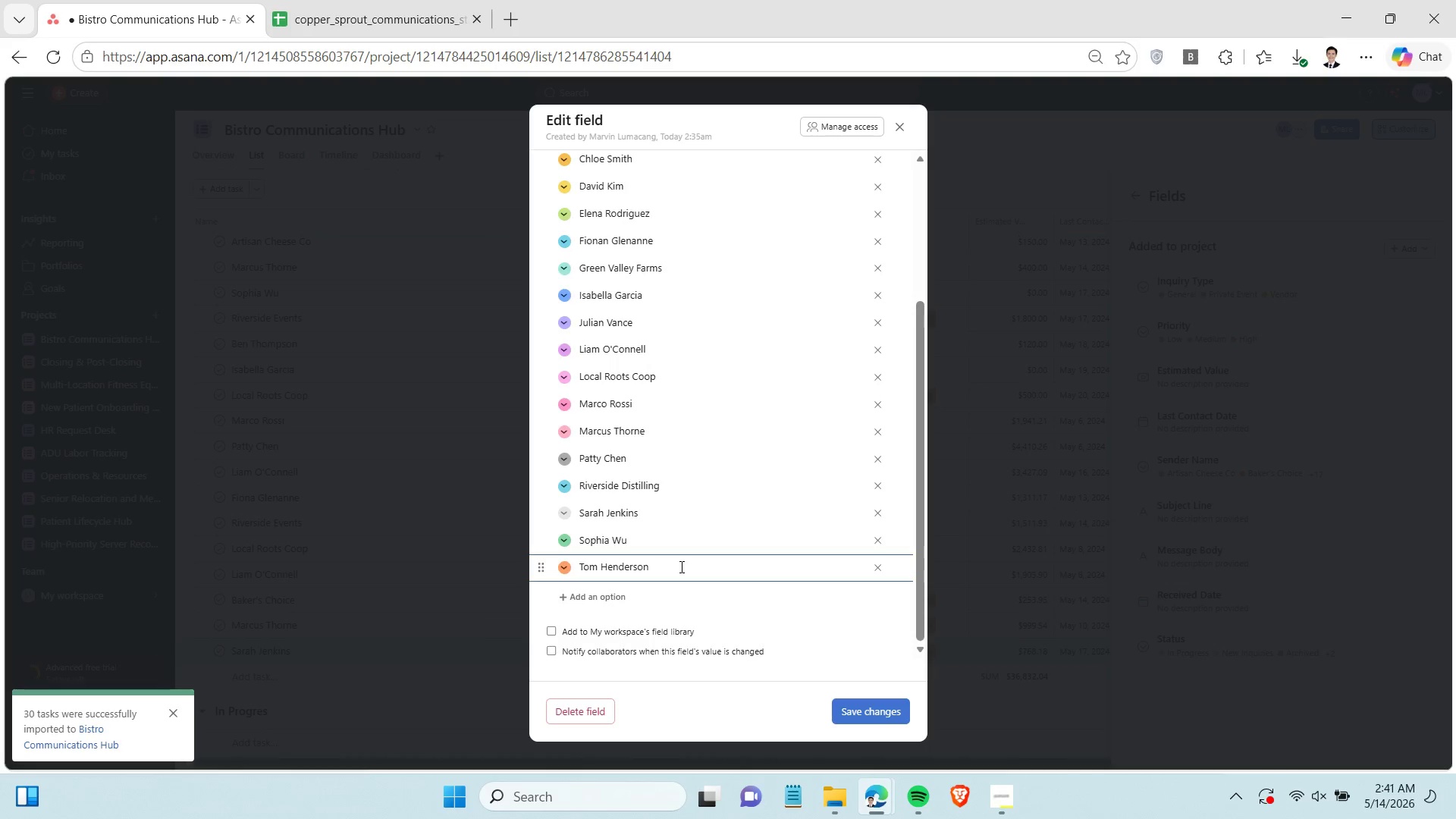 
key(Enter)
 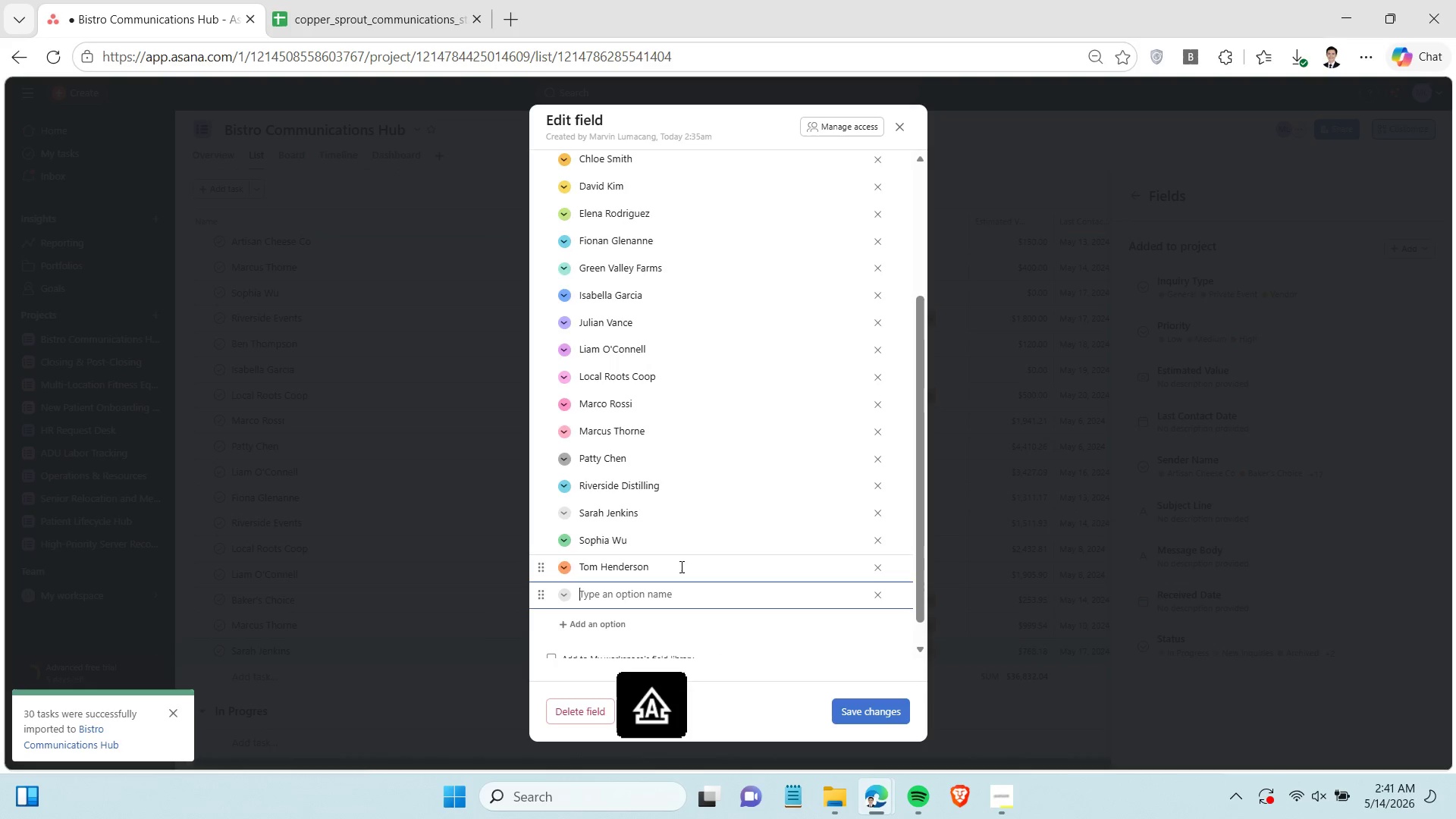 
type(Riverside Events)
 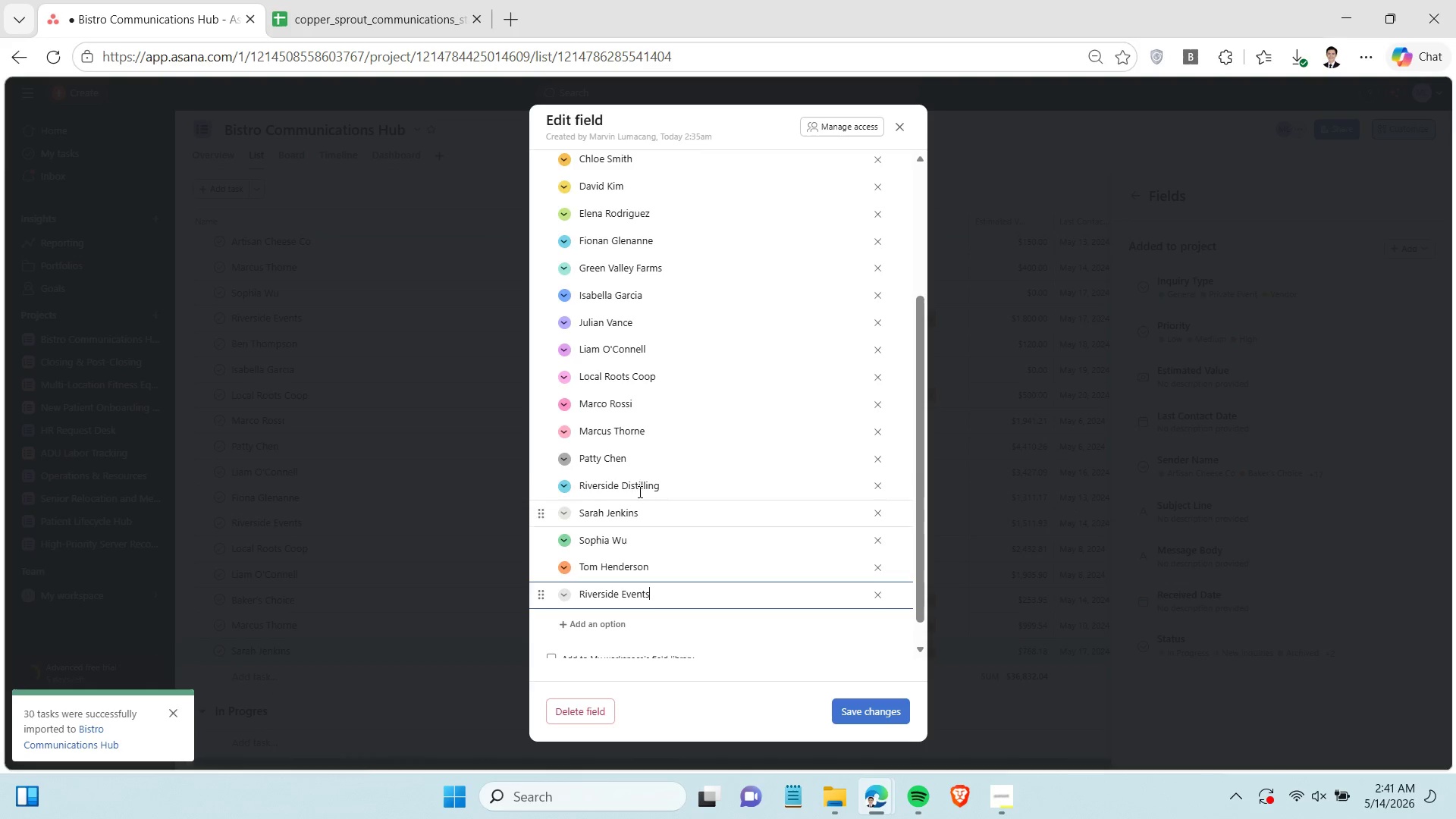 
scroll: coordinate [635, 446], scroll_direction: up, amount: 1.0
 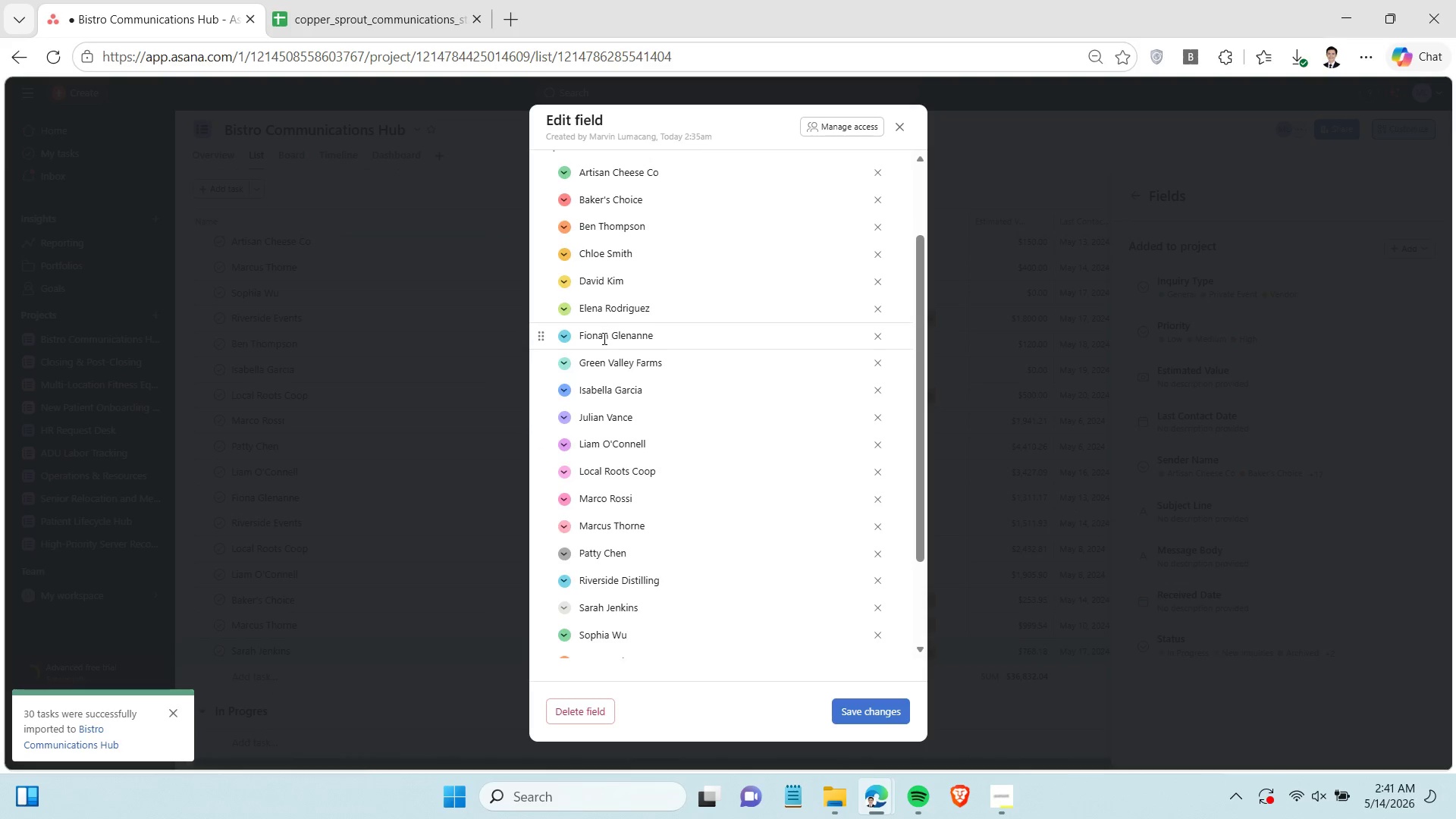 
left_click([610, 334])
 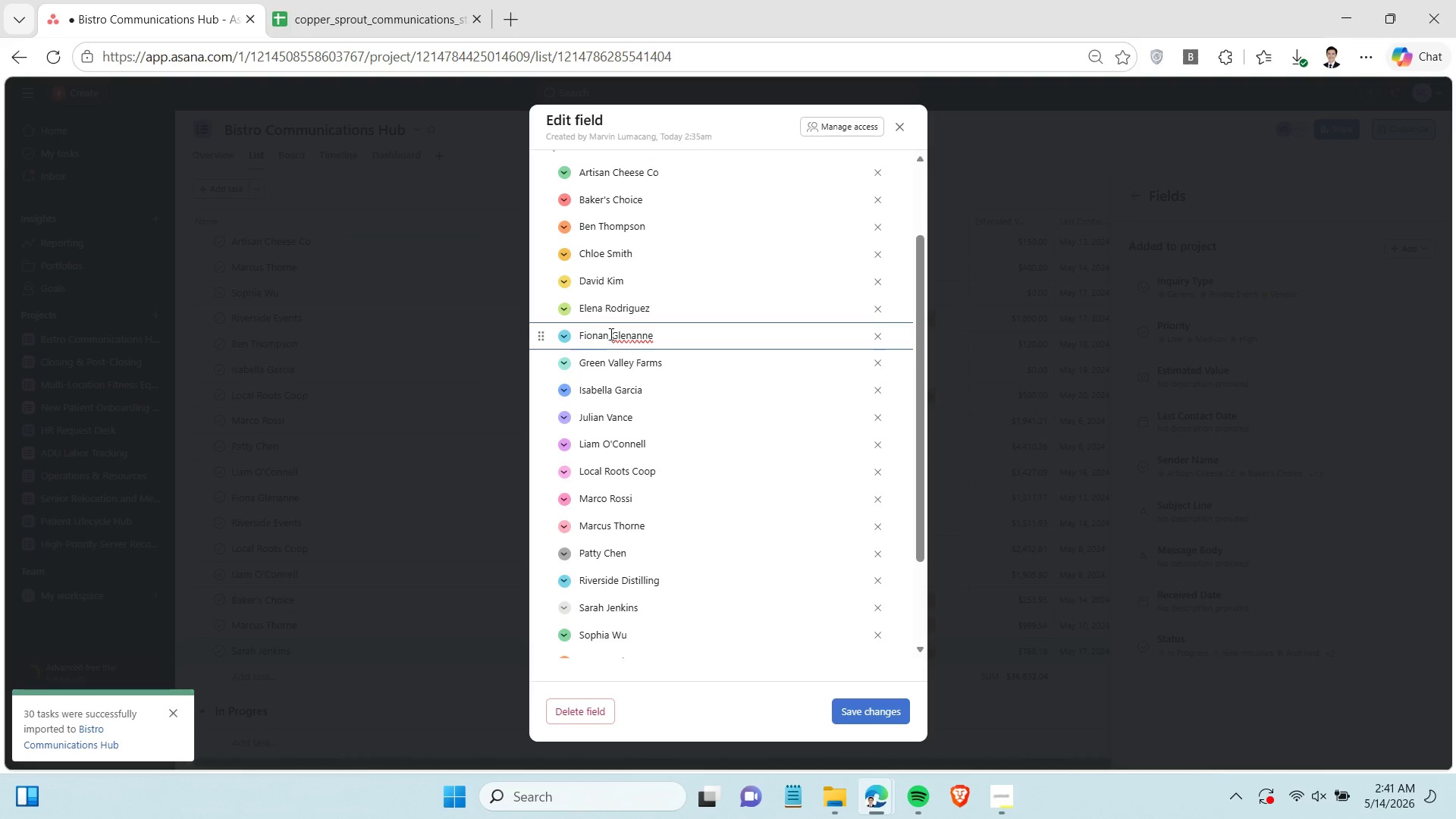 
key(Backspace)
 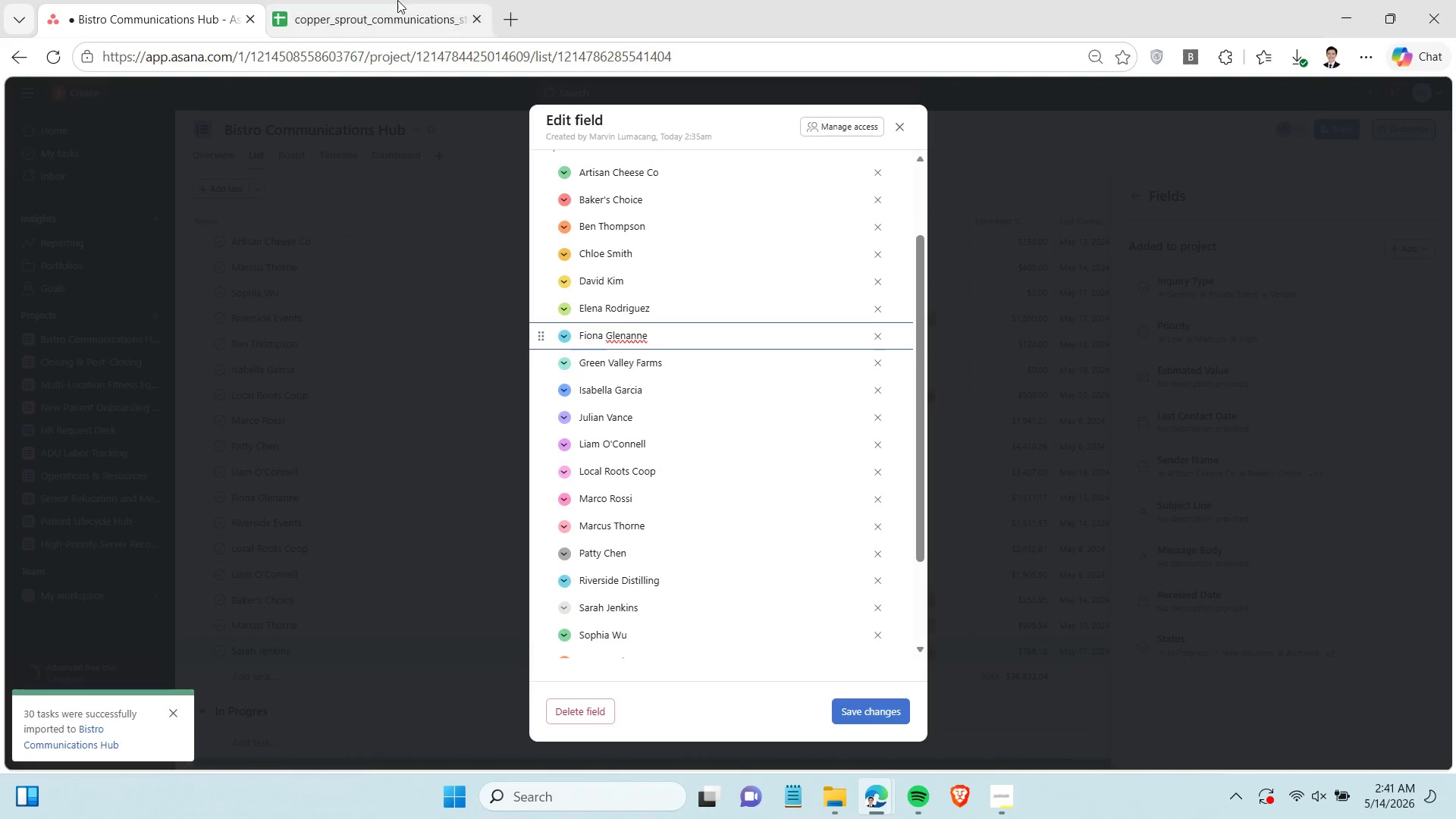 
left_click([397, 0])
 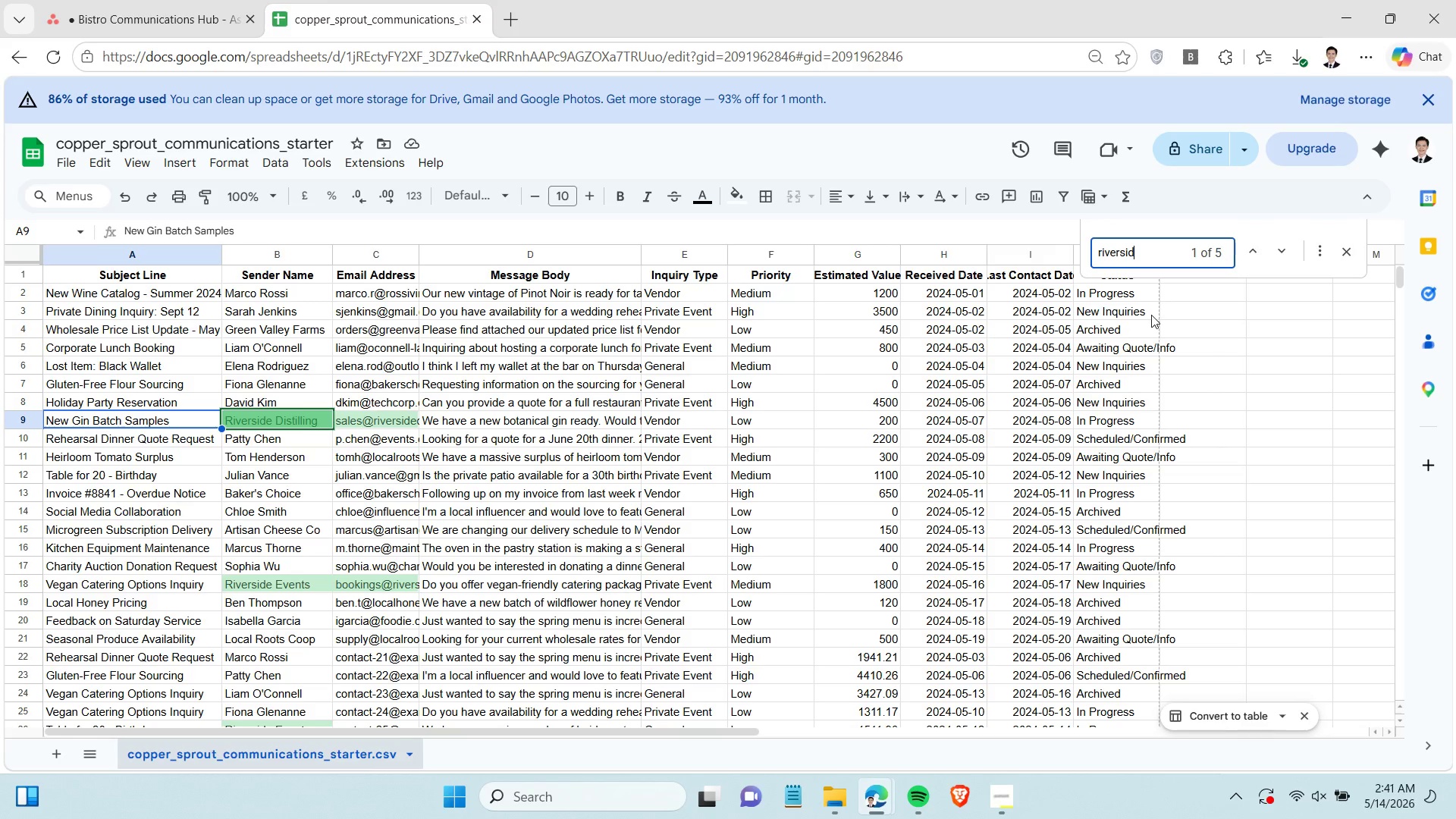 
double_click([1152, 254])
 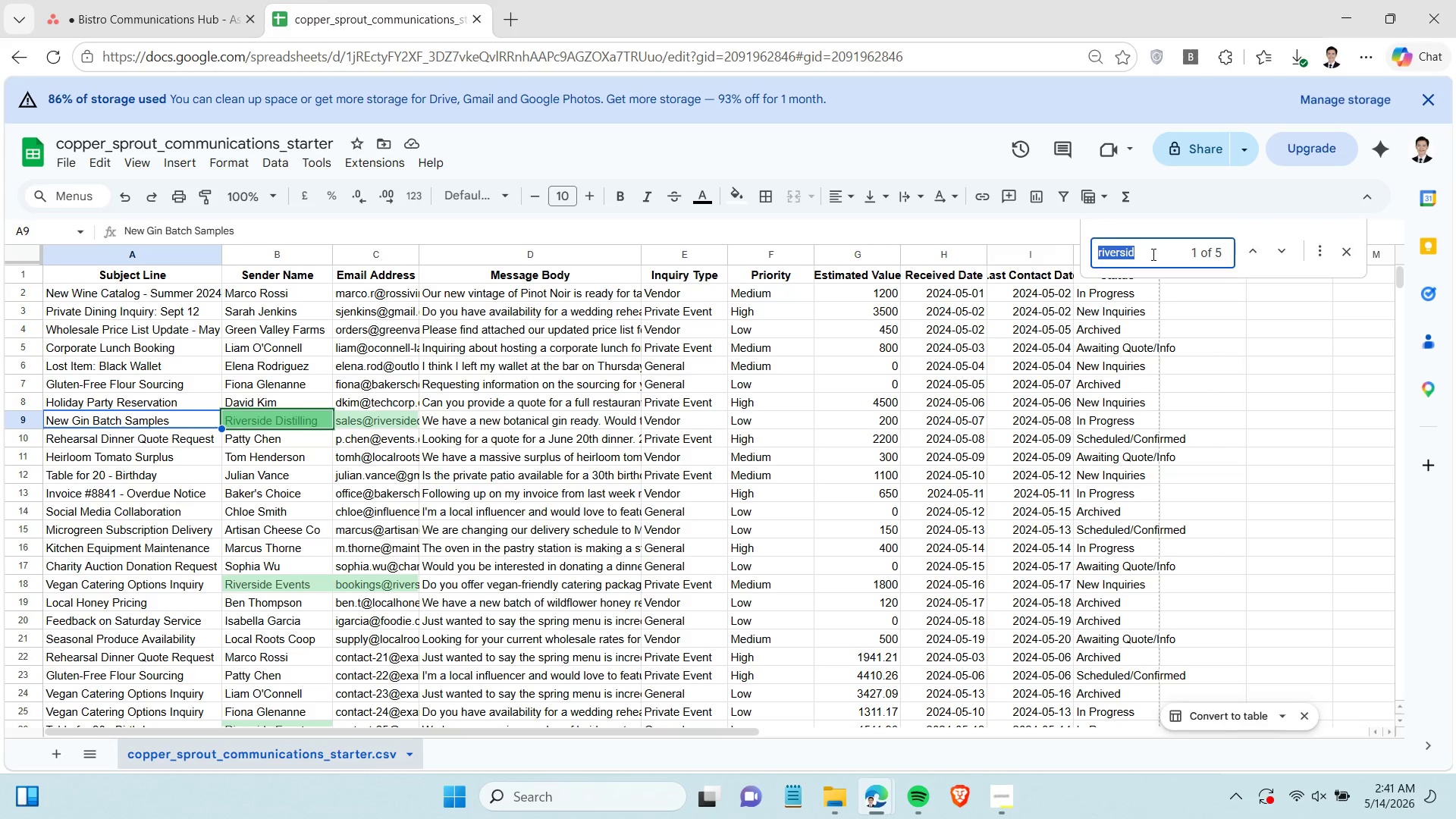 
triple_click([1152, 254])
 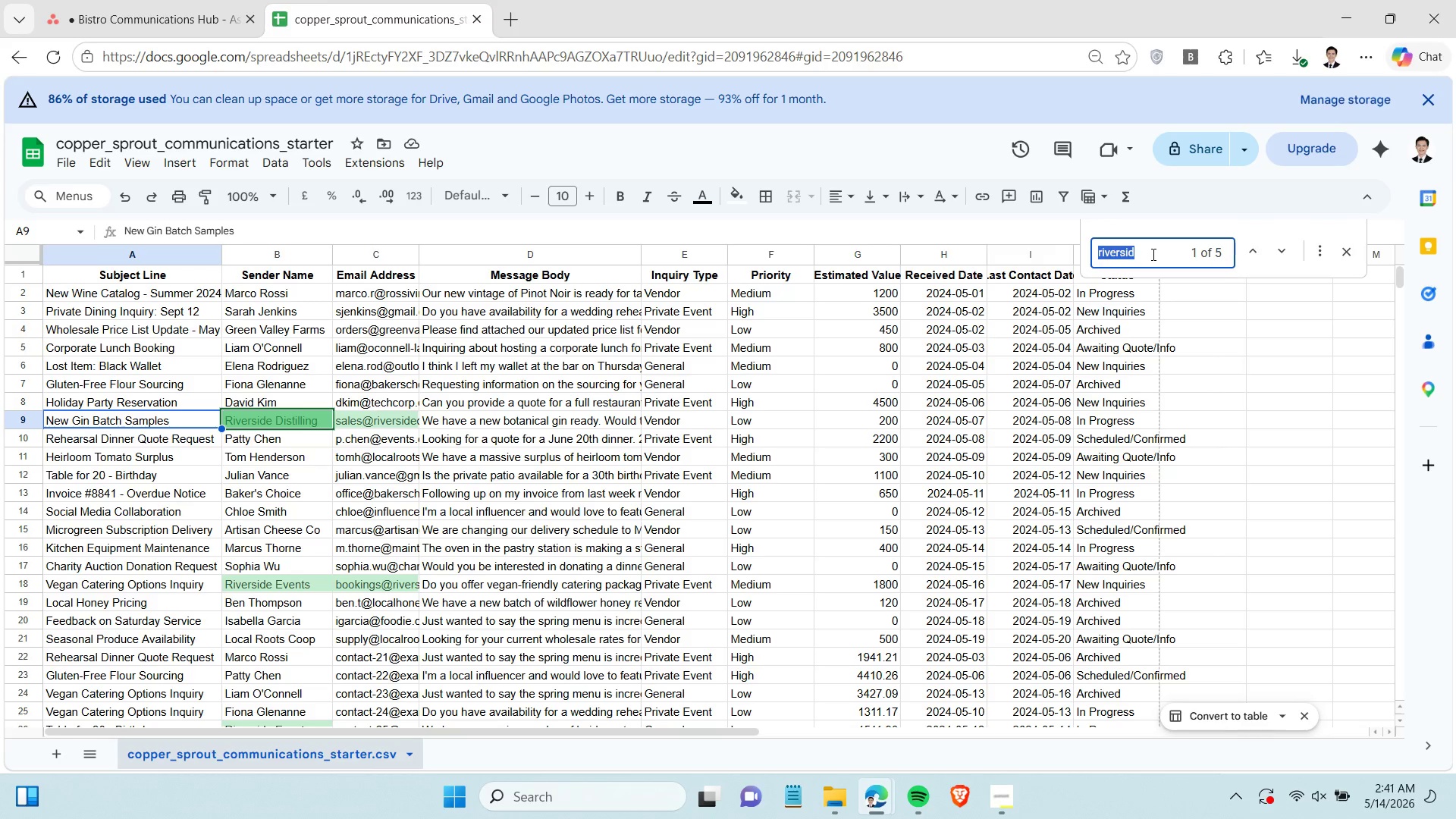 
type(fiona)
 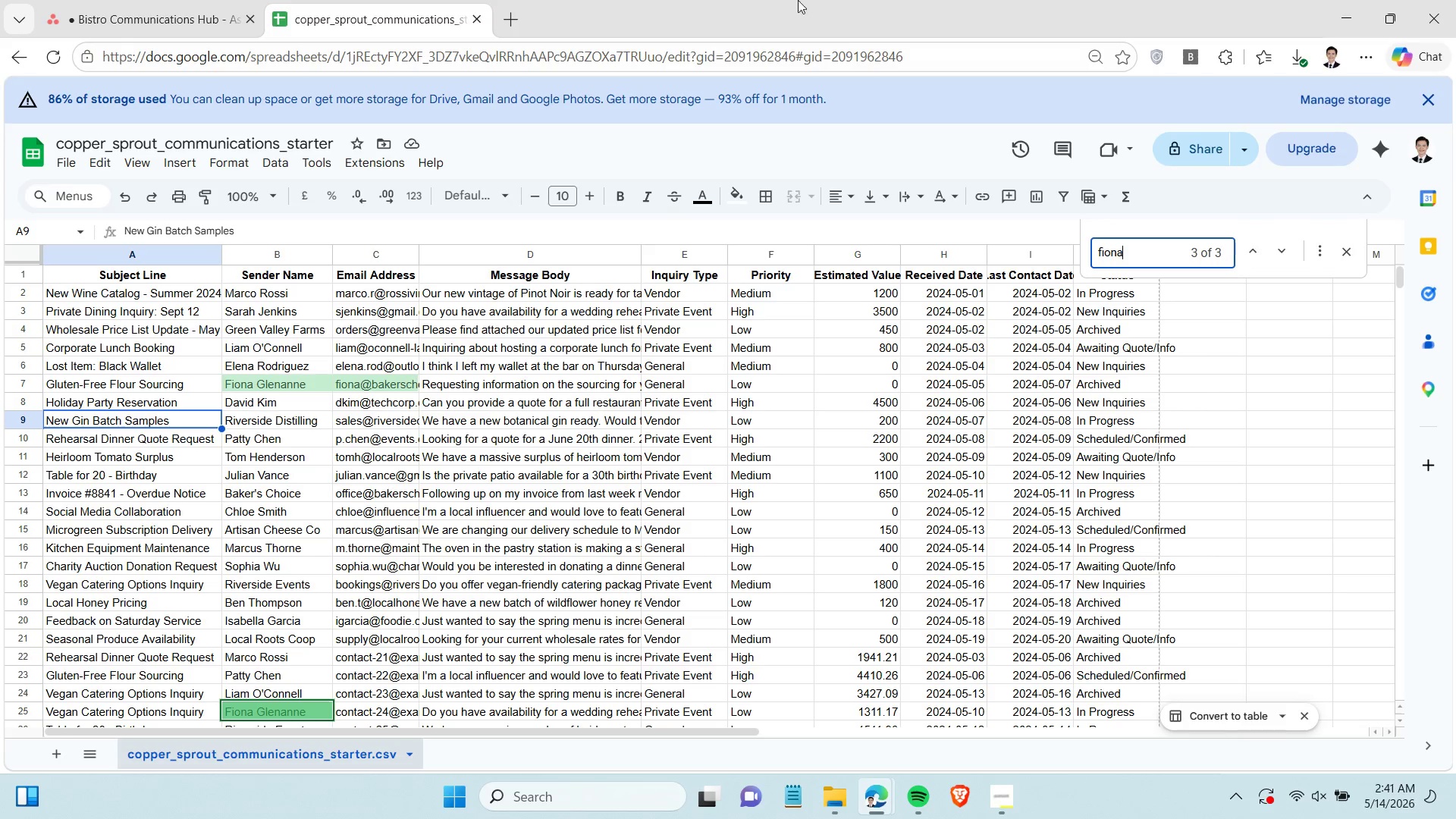 
left_click([202, 5])
 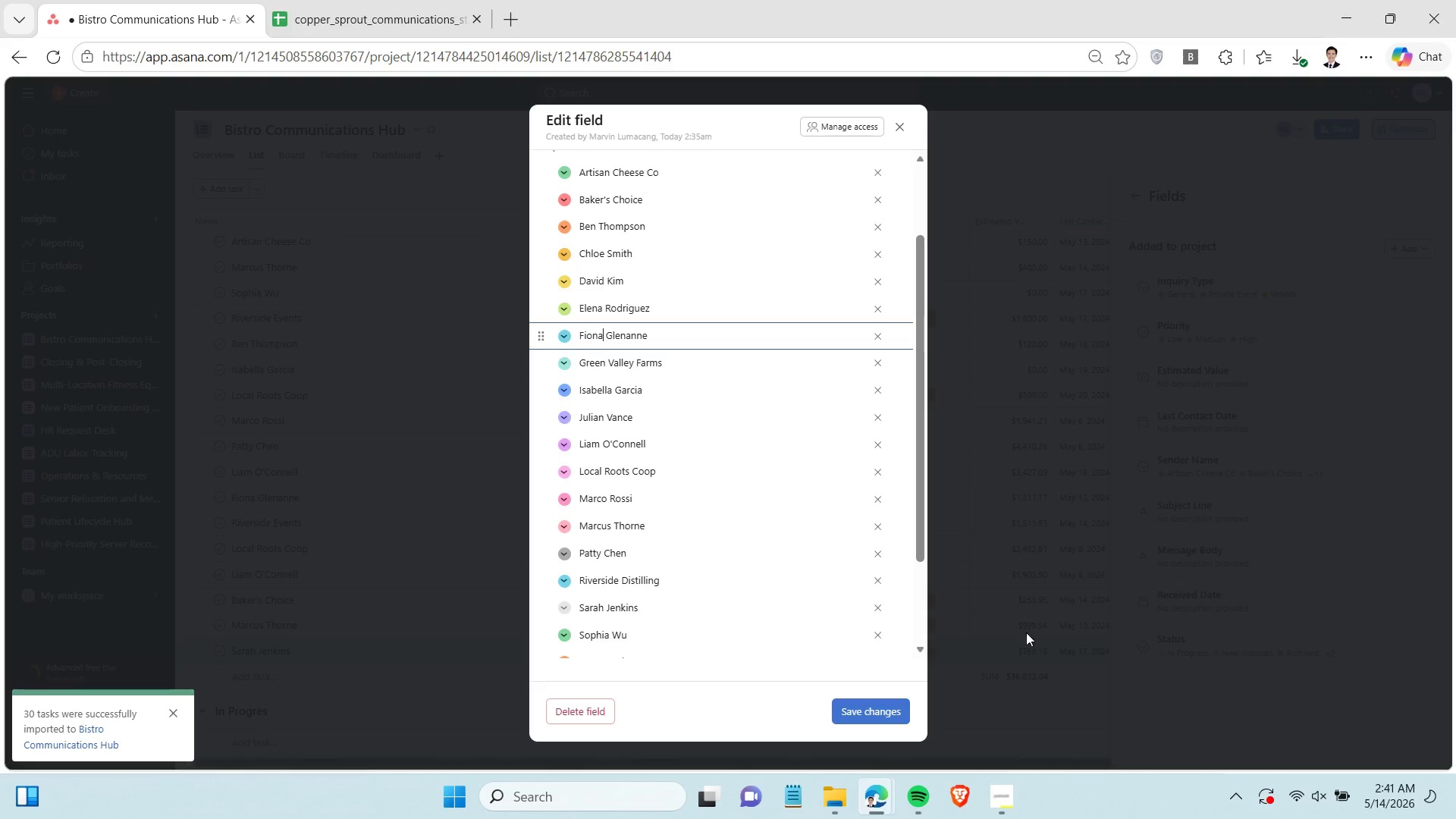 
left_click([879, 711])
 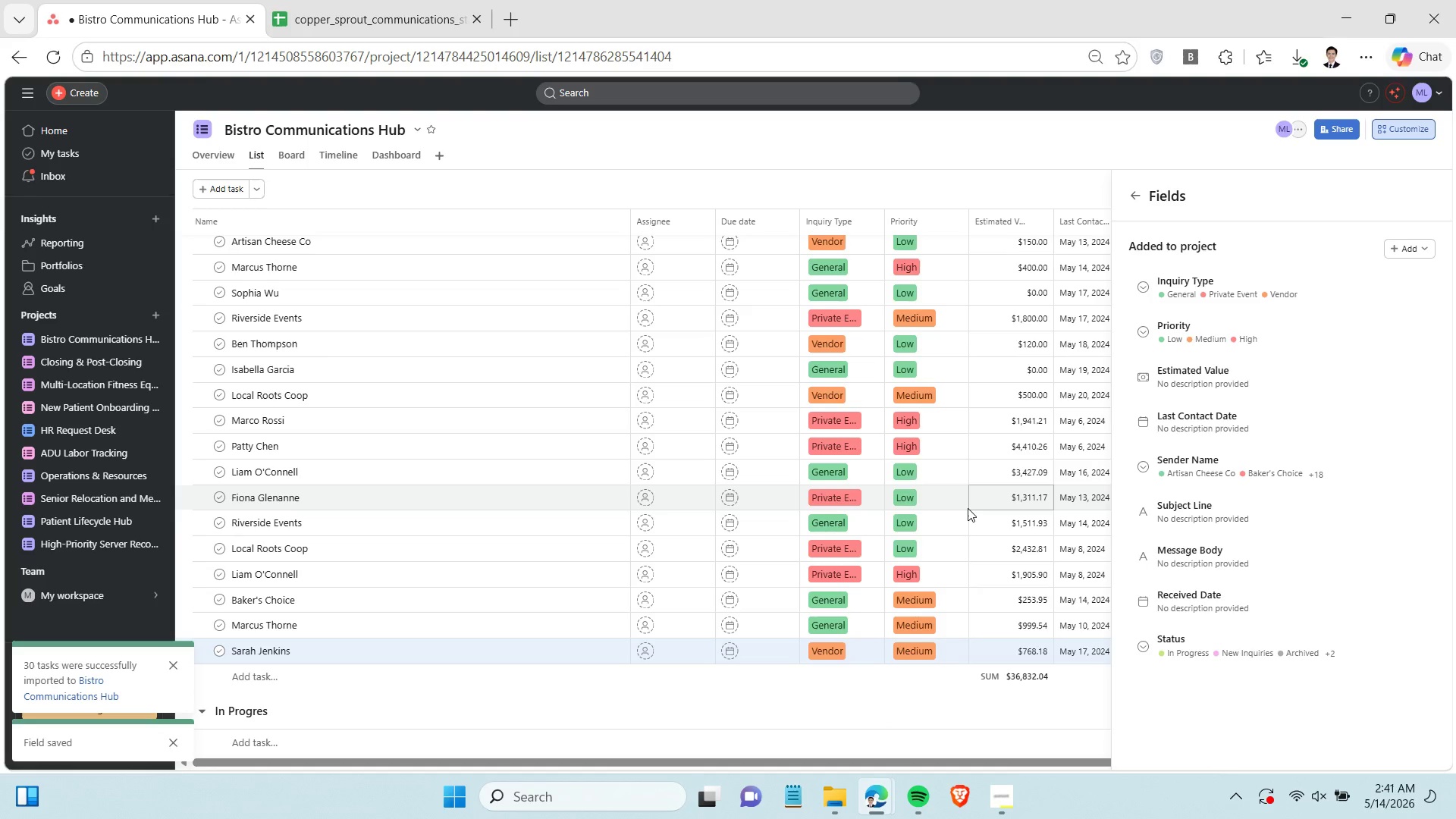 
scroll: coordinate [855, 513], scroll_direction: up, amount: 11.0
 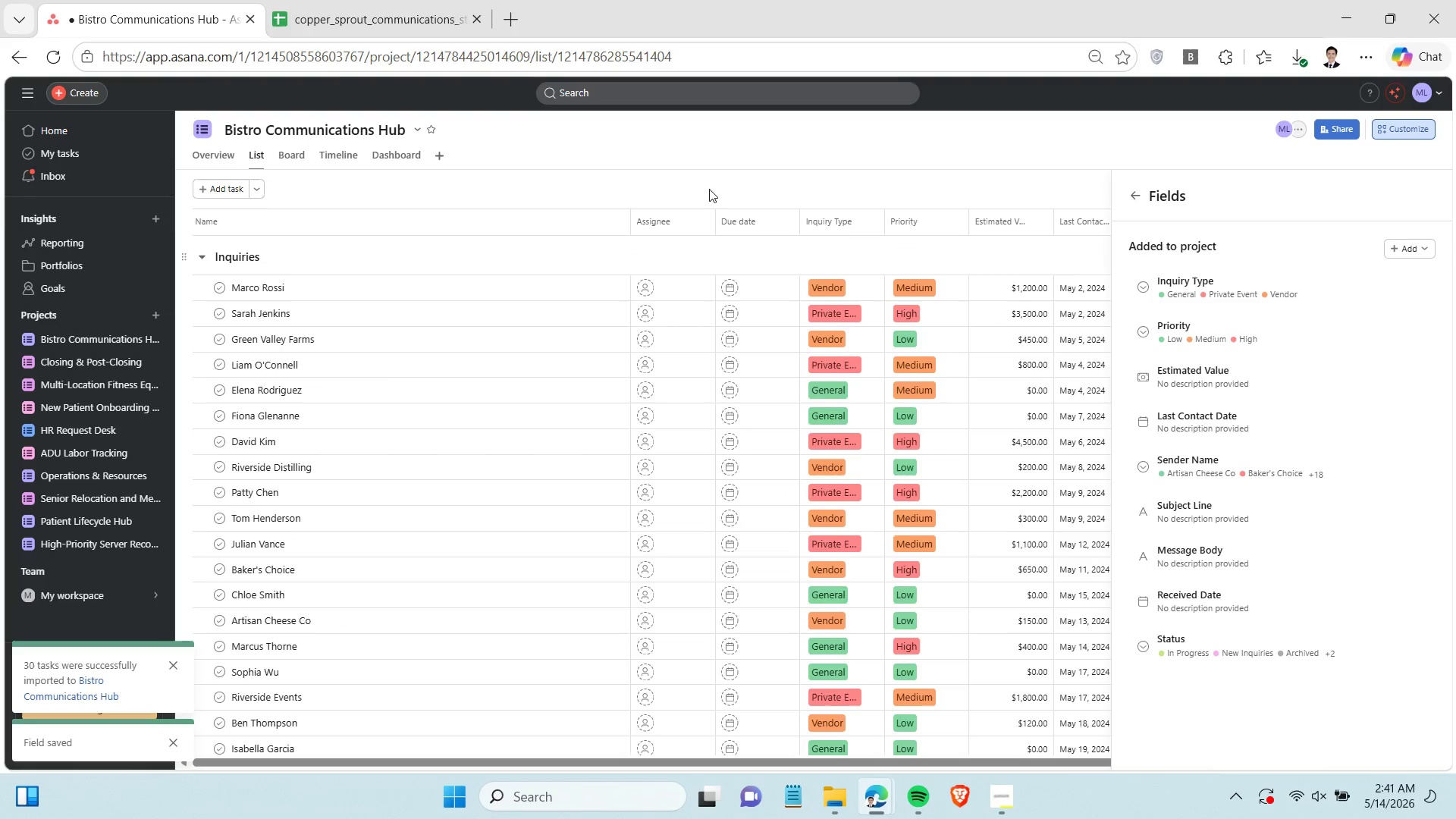 
left_click([712, 186])
 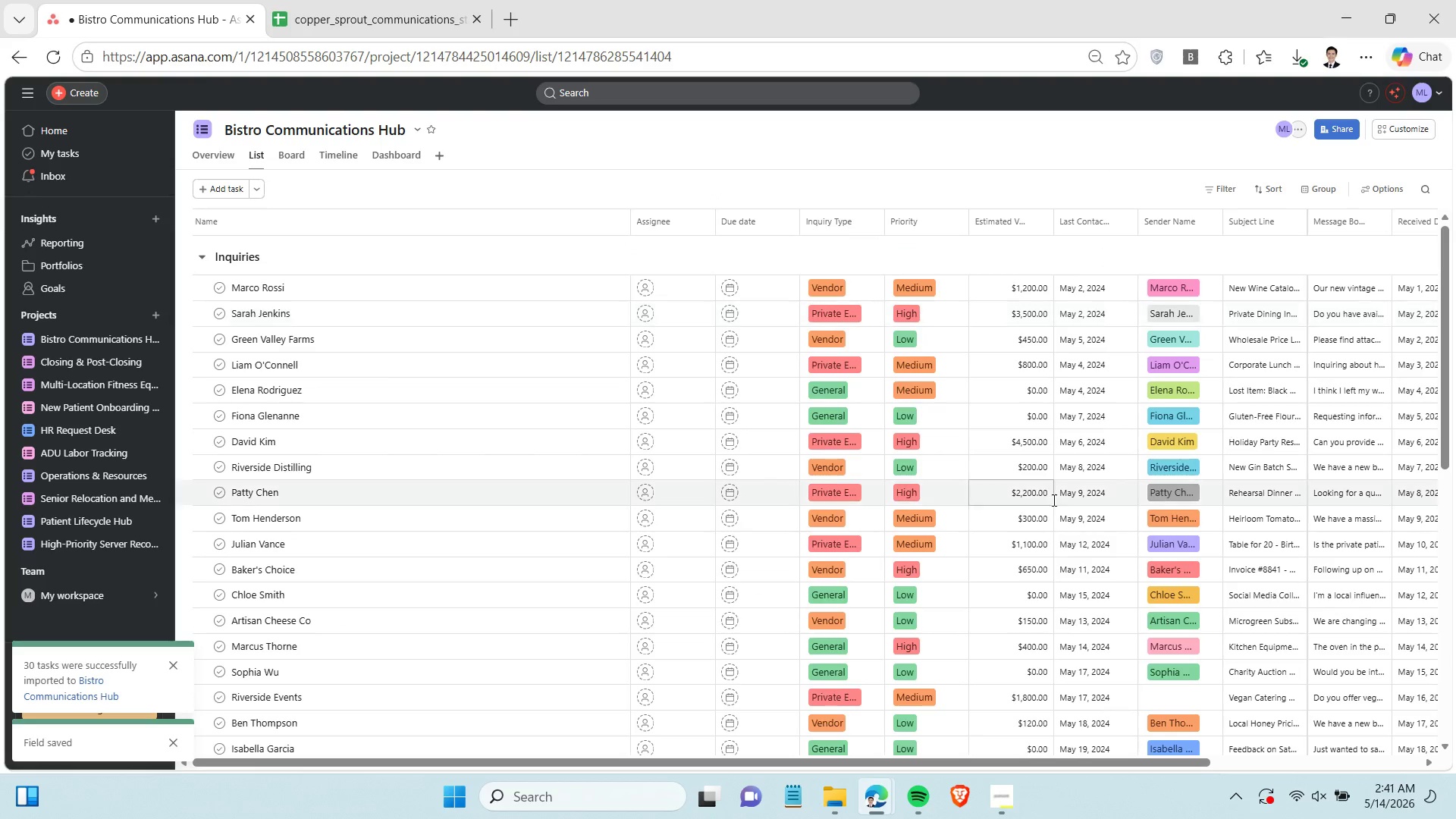 
scroll: coordinate [1076, 498], scroll_direction: down, amount: 3.0
 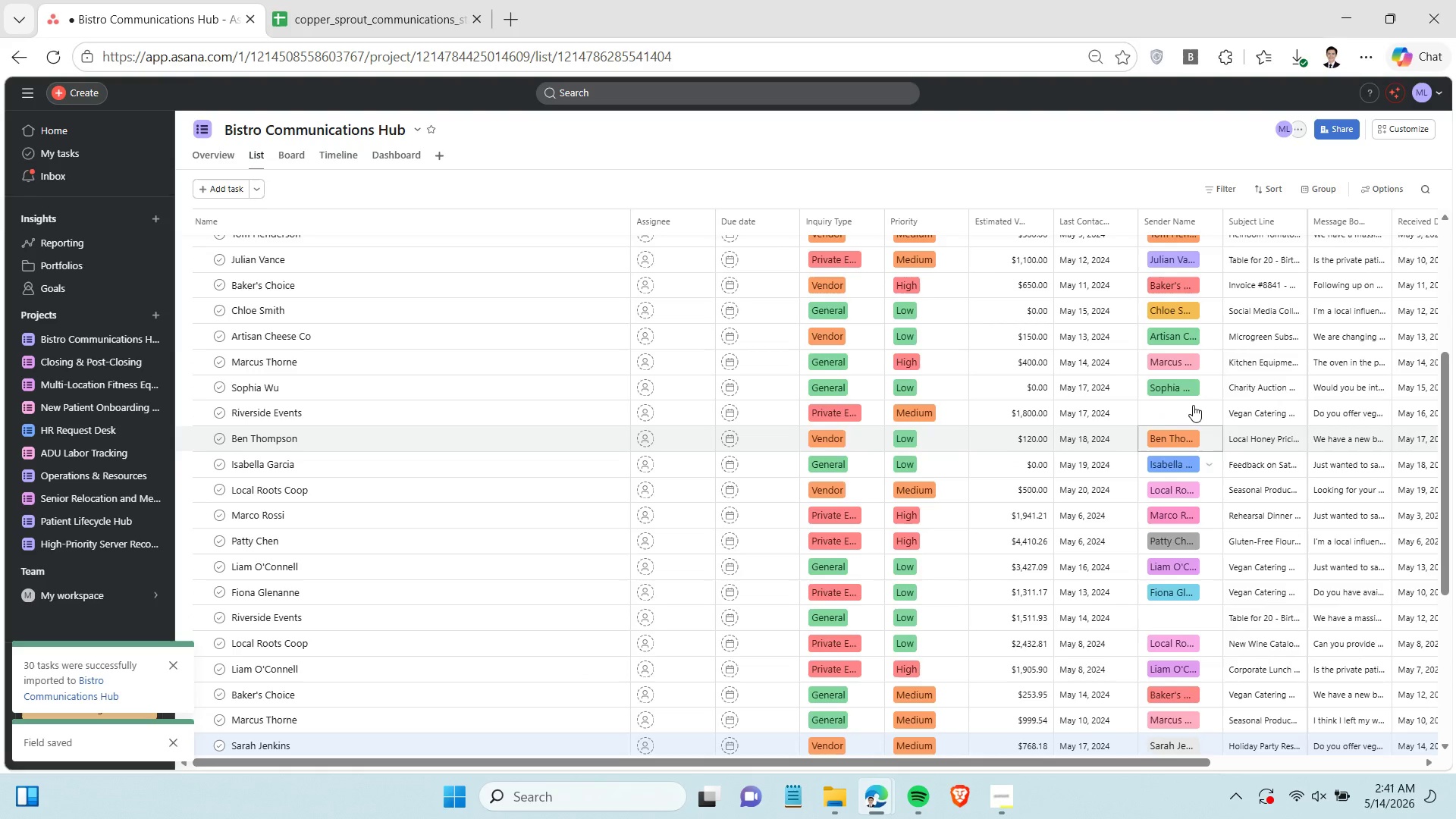 
left_click([1193, 403])
 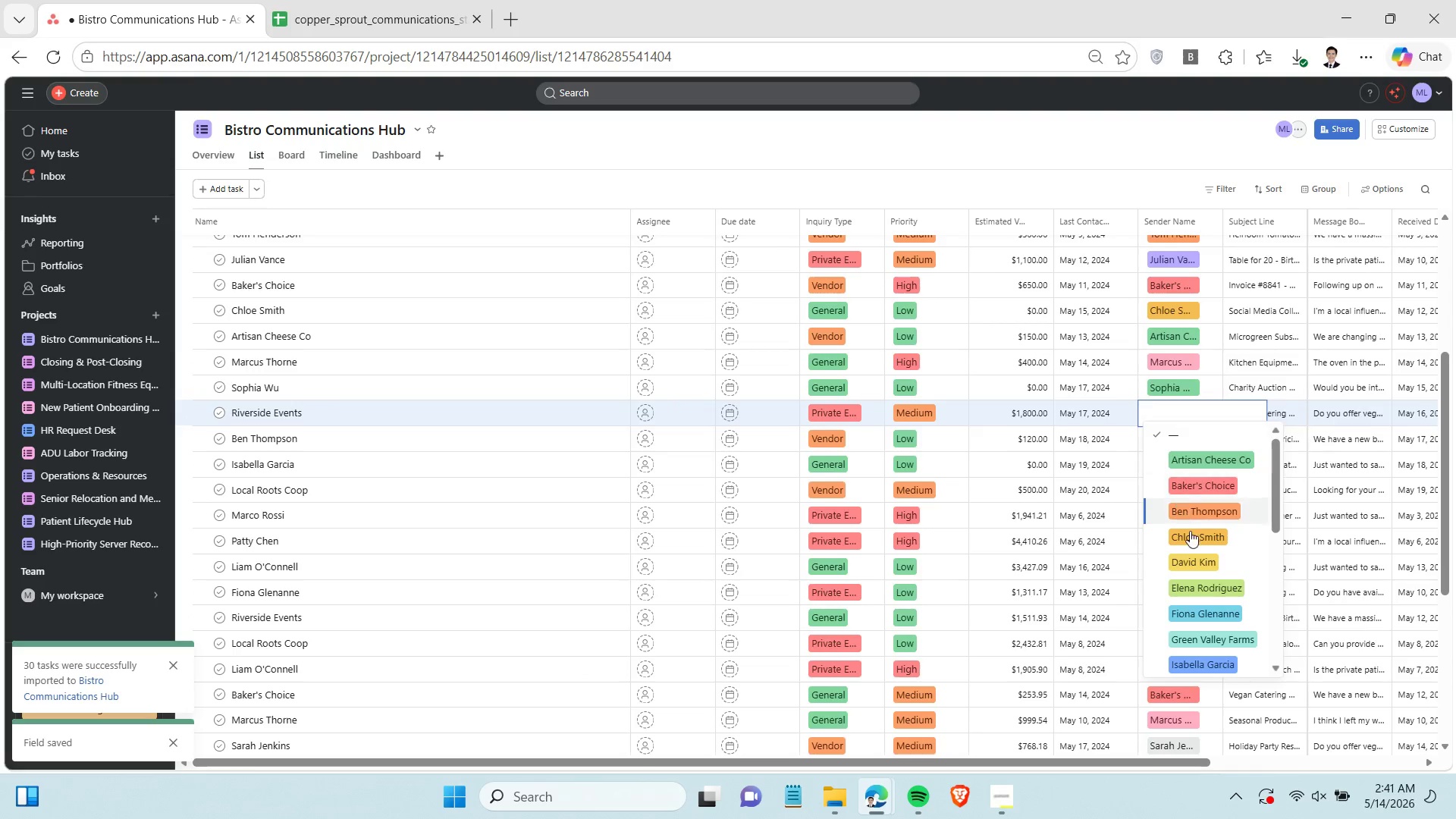 
scroll: coordinate [1222, 629], scroll_direction: down, amount: 4.0
 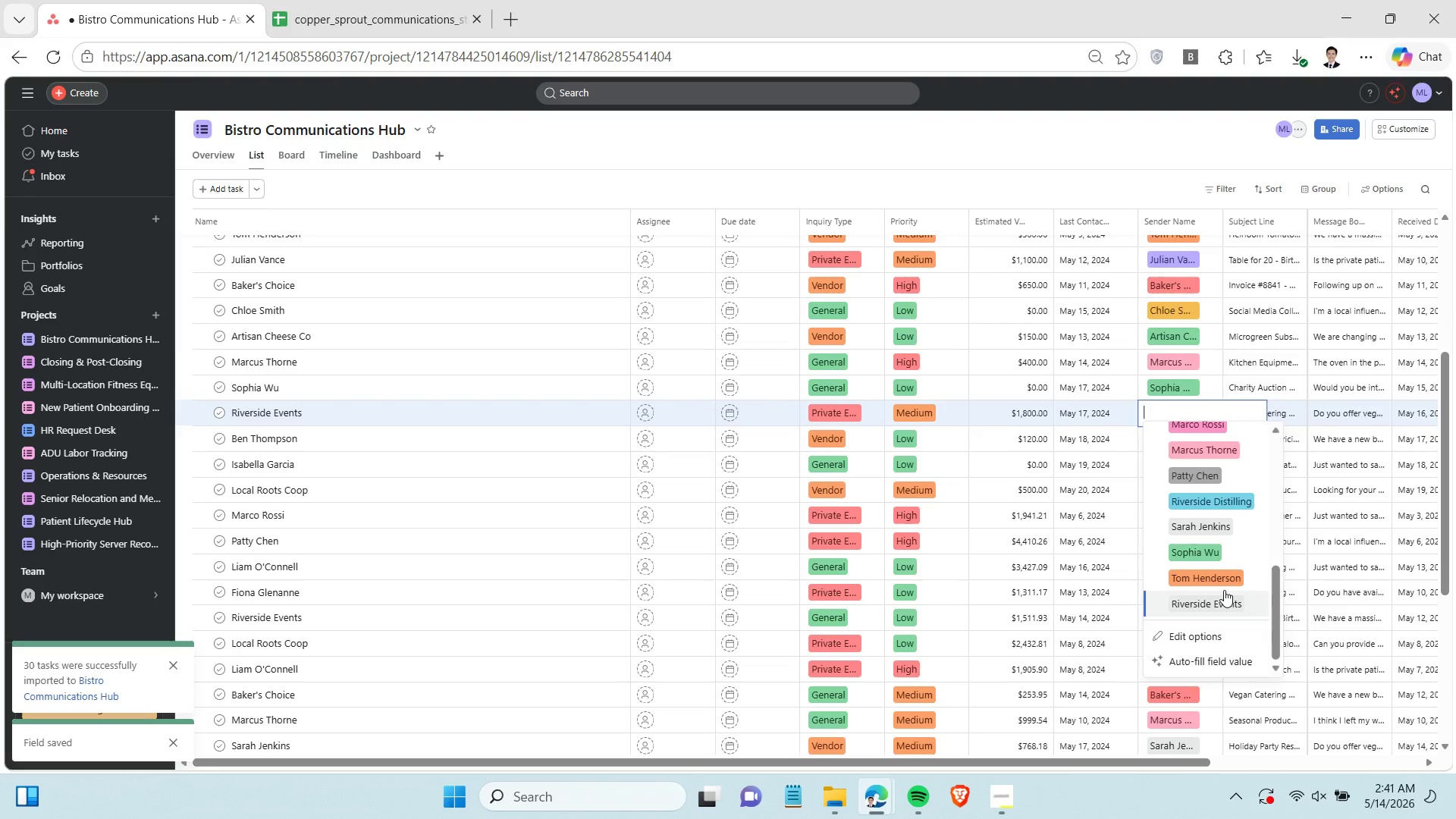 
left_click([1224, 589])
 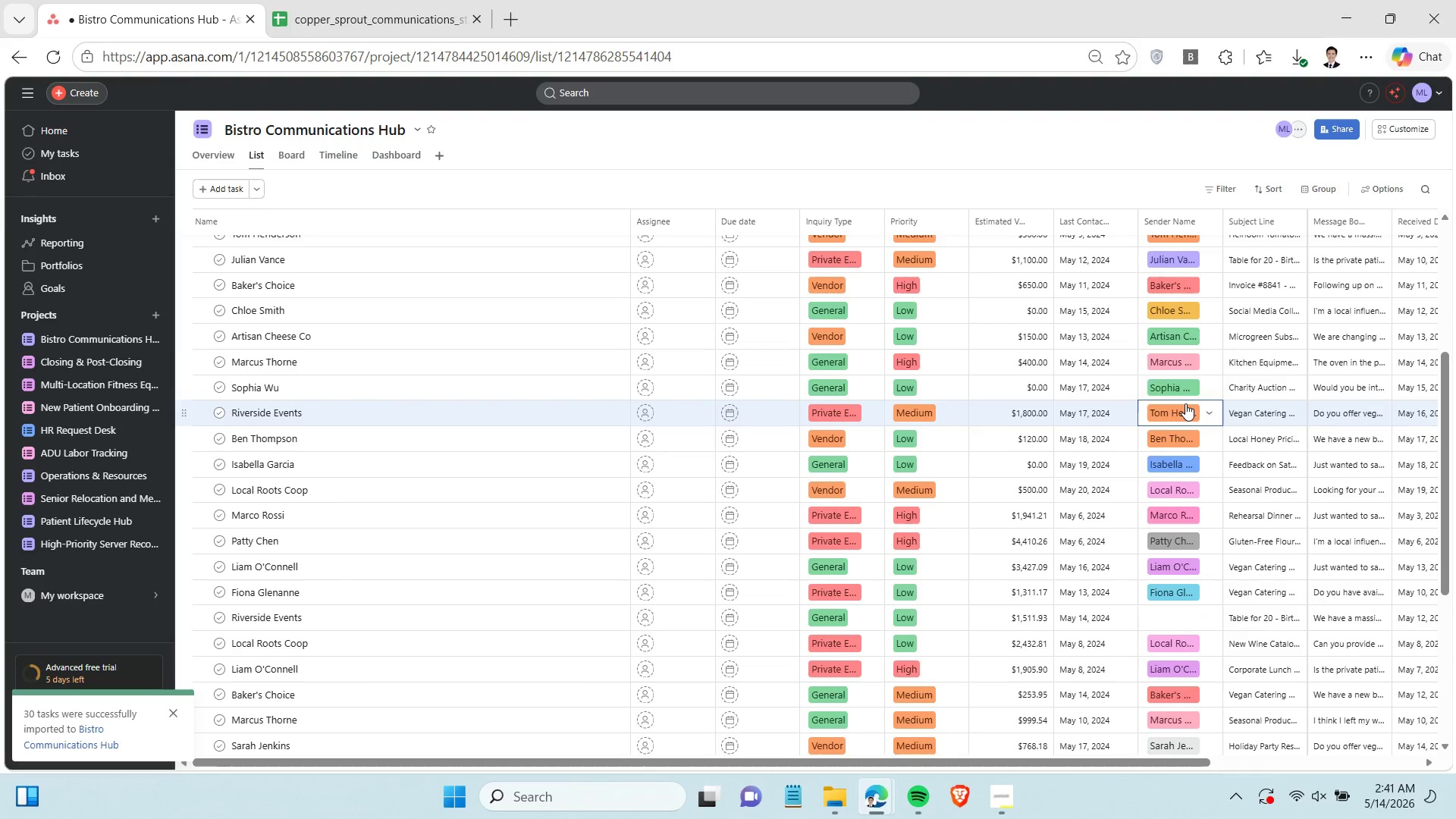 
left_click([1185, 403])
 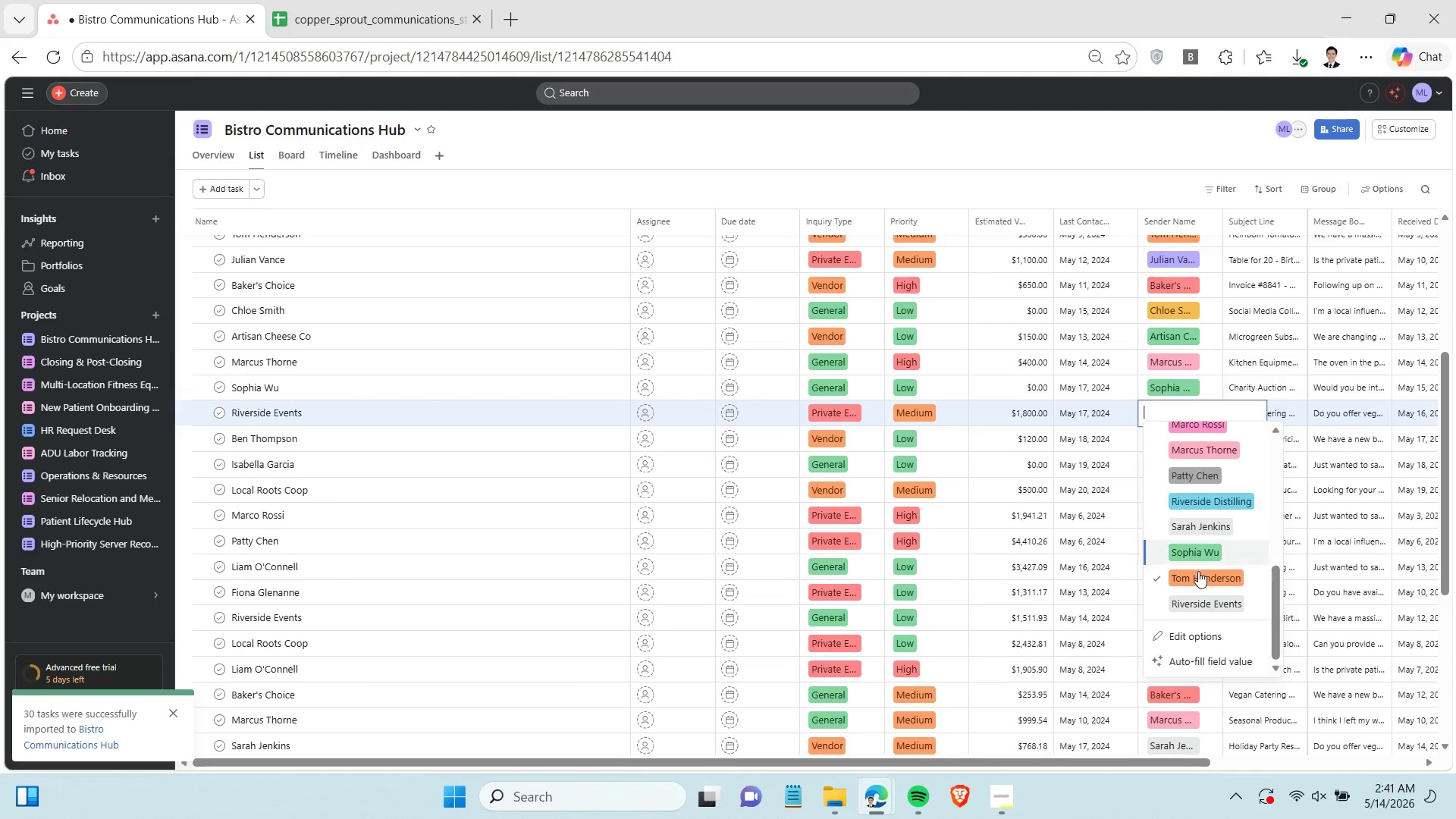 
scroll: coordinate [1200, 581], scroll_direction: down, amount: 6.0
 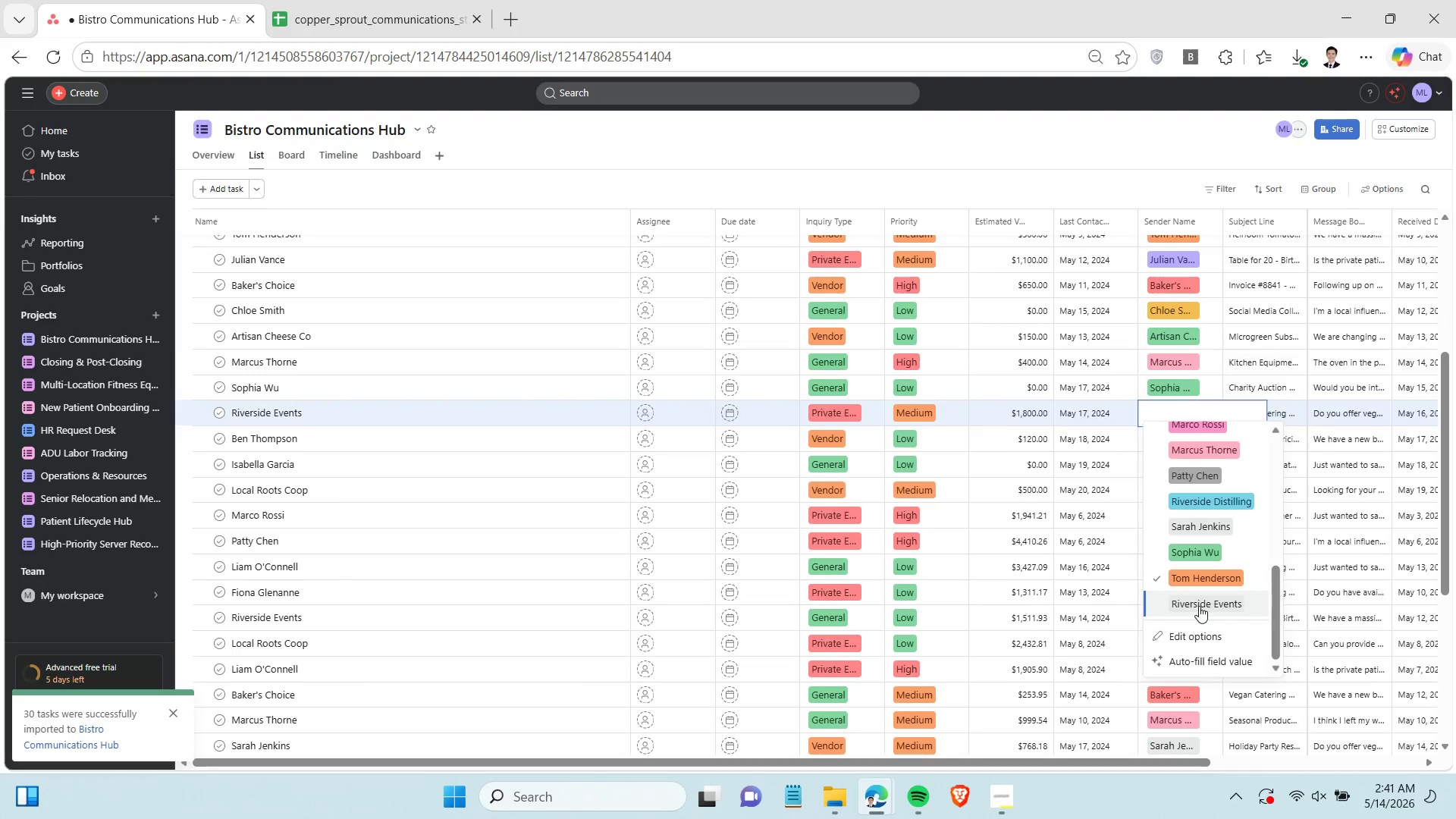 
left_click([1199, 606])
 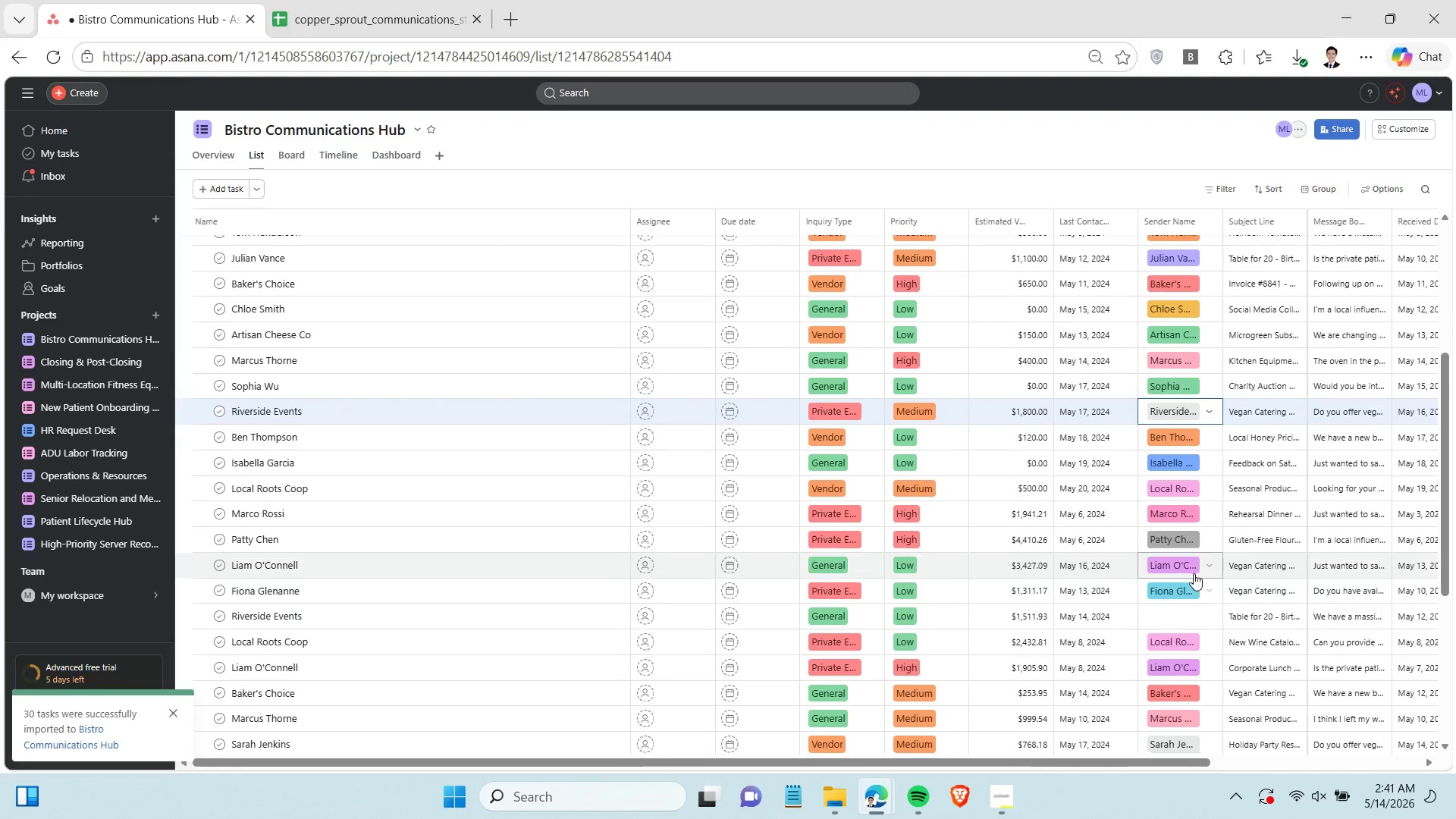 
scroll: coordinate [1194, 573], scroll_direction: down, amount: 3.0
 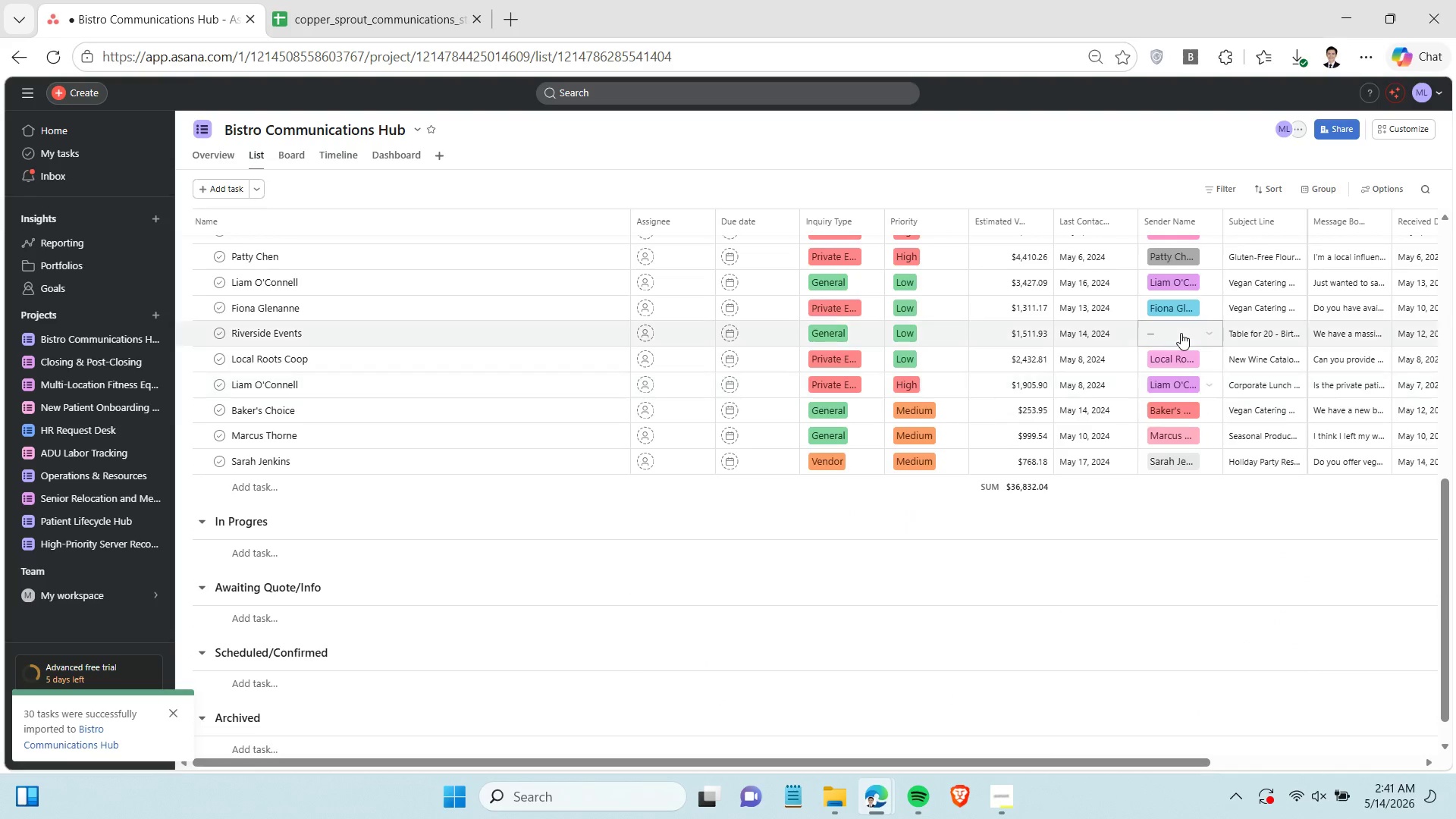 
left_click([1181, 333])
 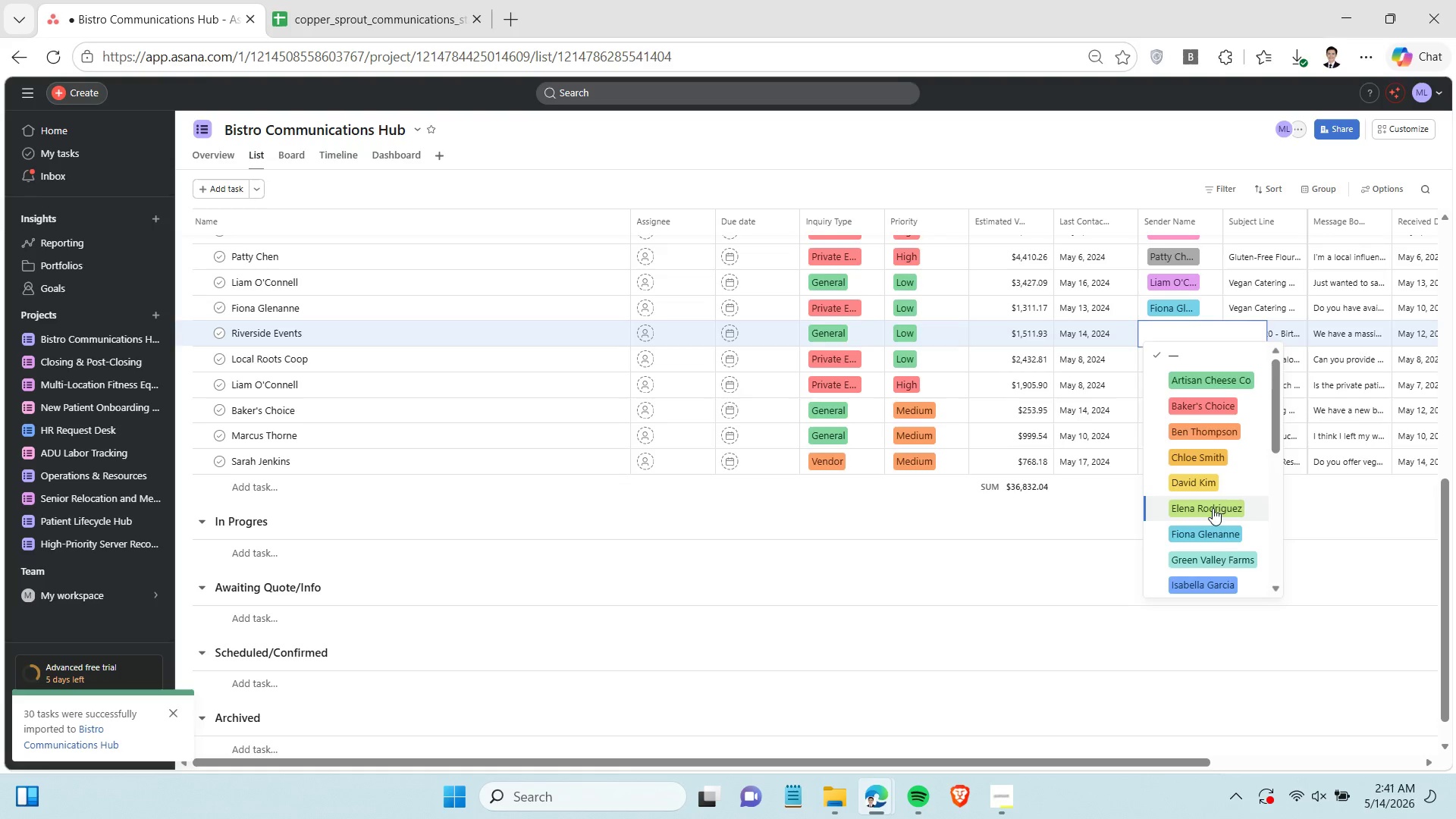 
scroll: coordinate [1235, 537], scroll_direction: down, amount: 6.0
 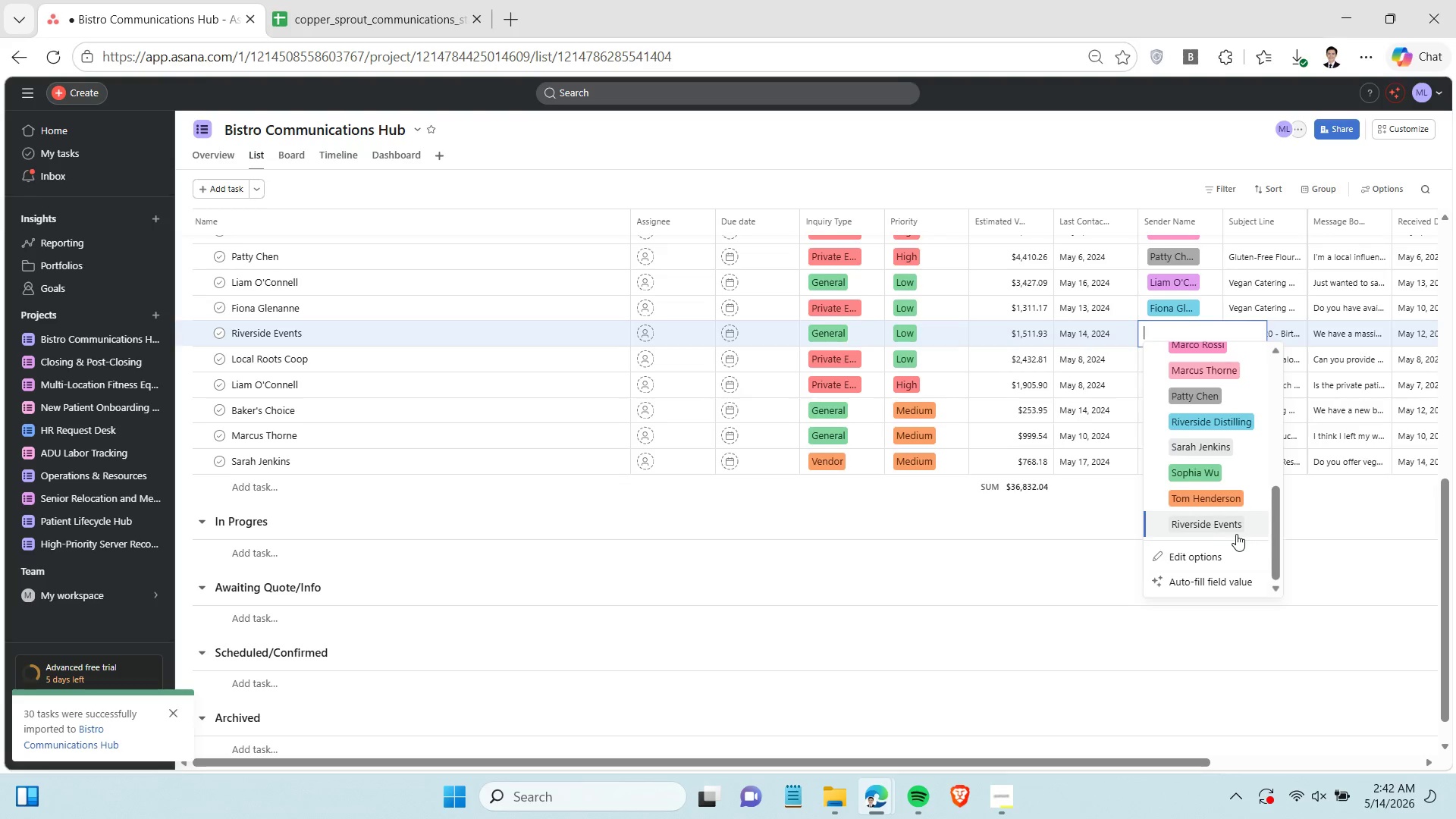 
left_click([1236, 534])
 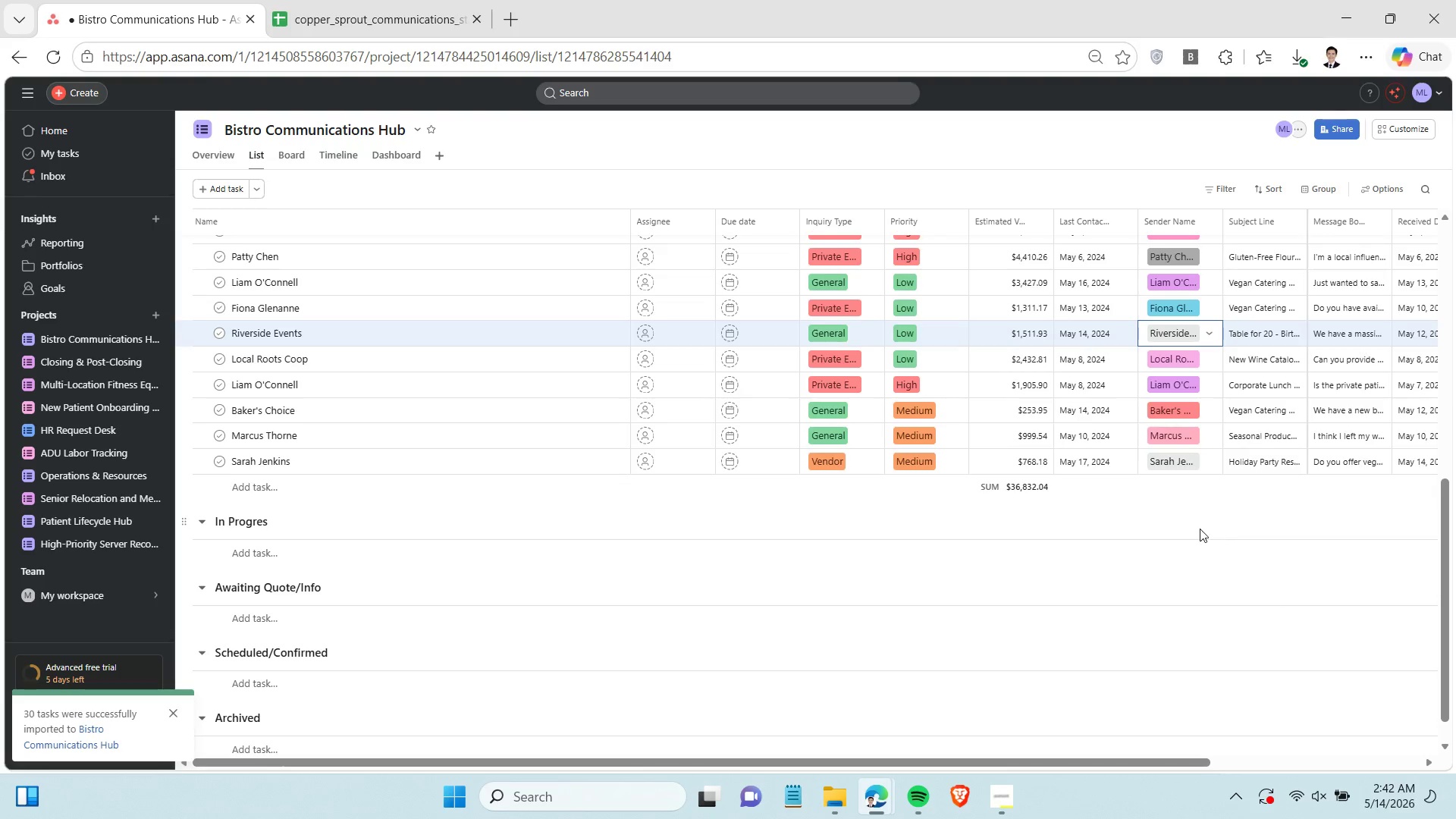 
scroll: coordinate [1200, 529], scroll_direction: up, amount: 2.0
 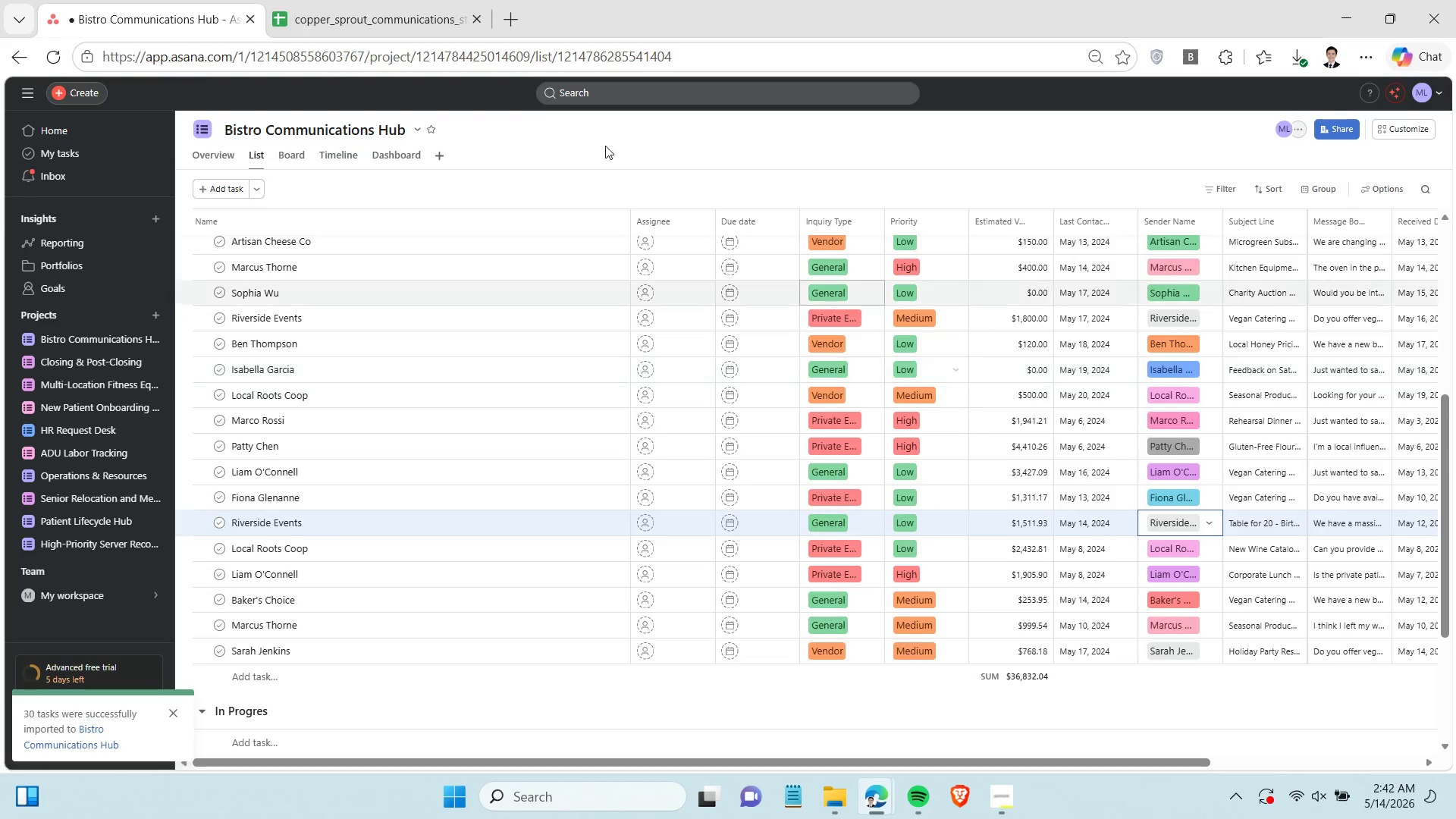 
left_click([632, 172])
 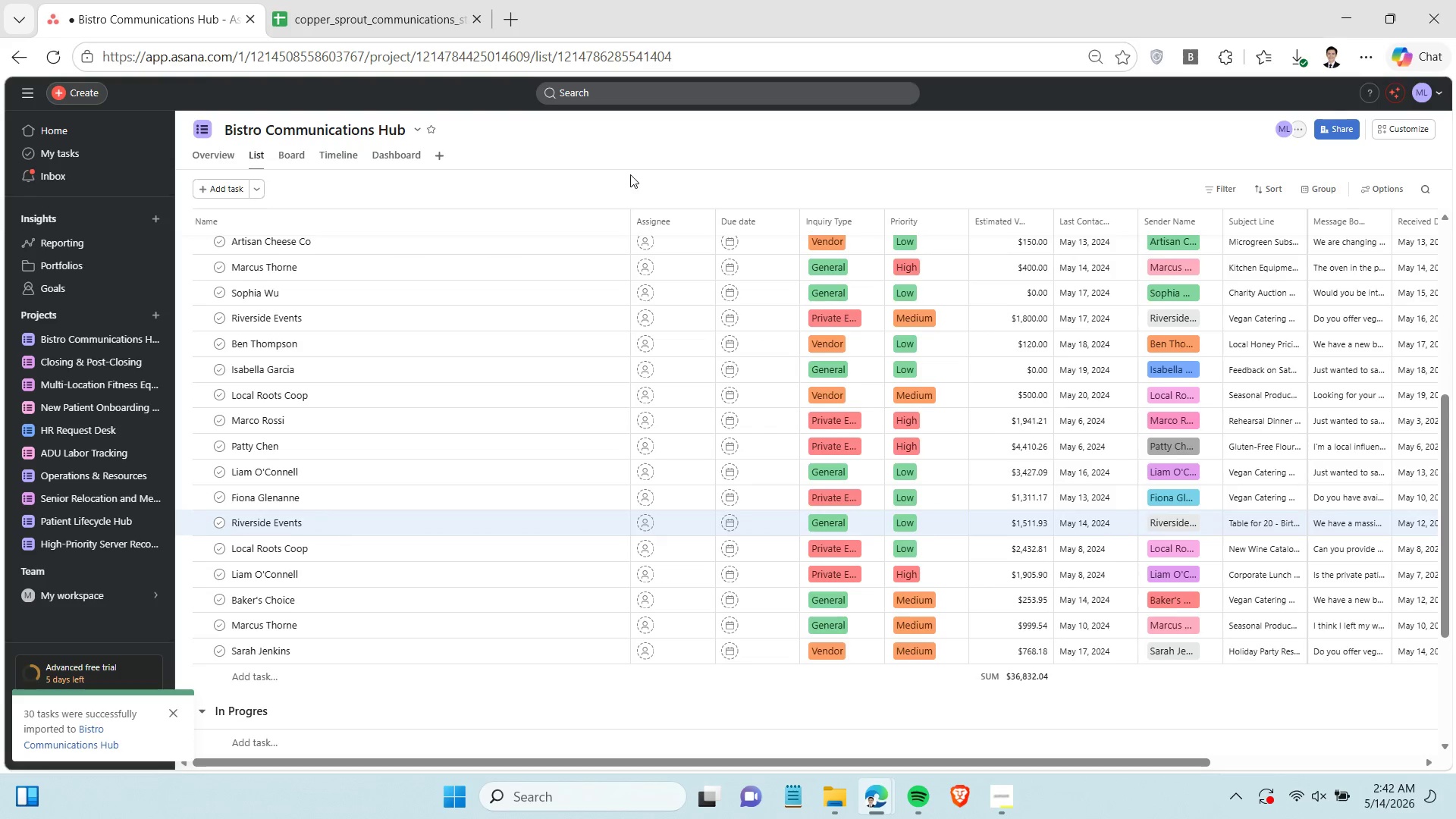 
left_click([628, 176])
 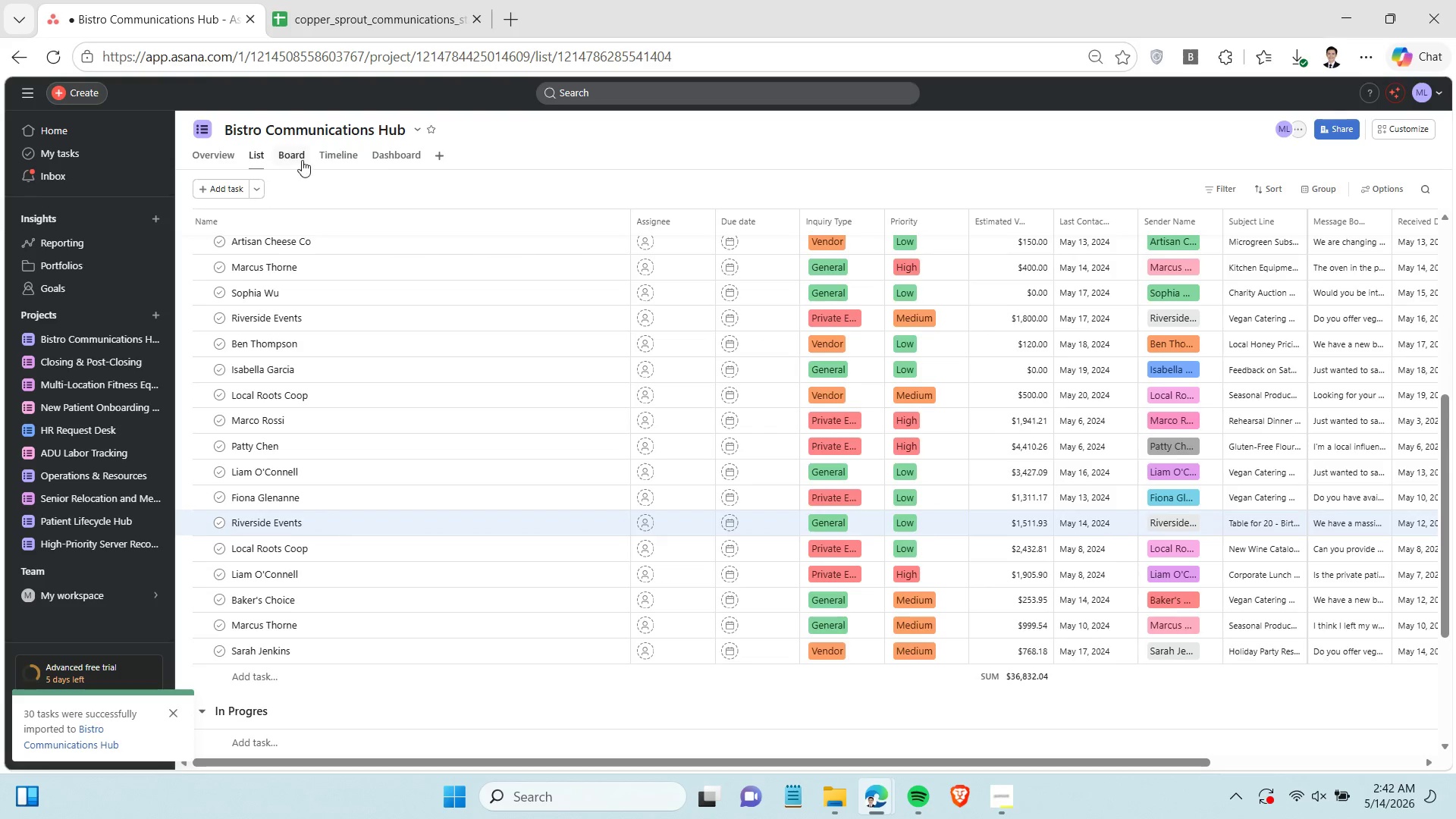 
left_click([302, 154])
 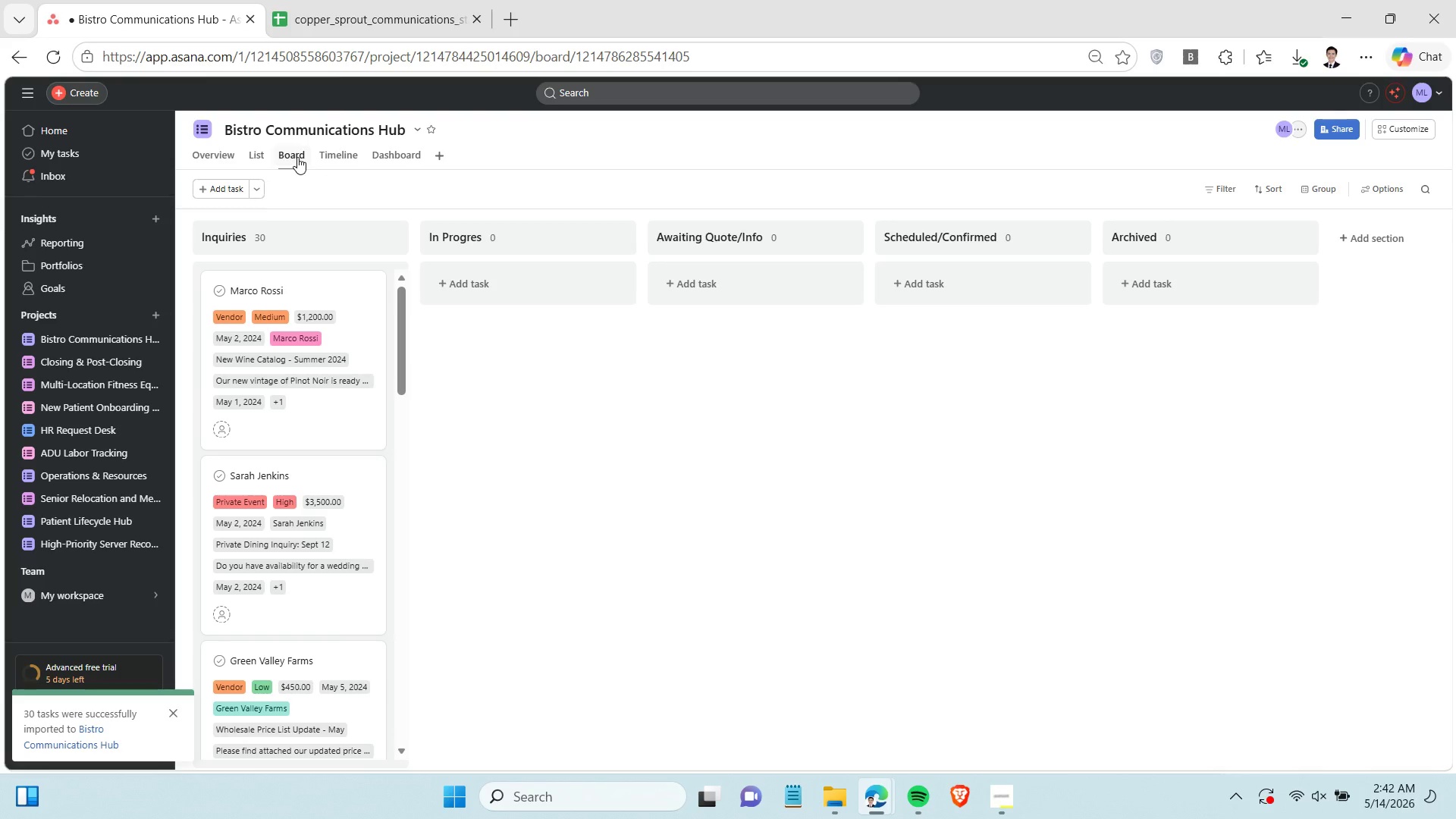 
wait(9.33)
 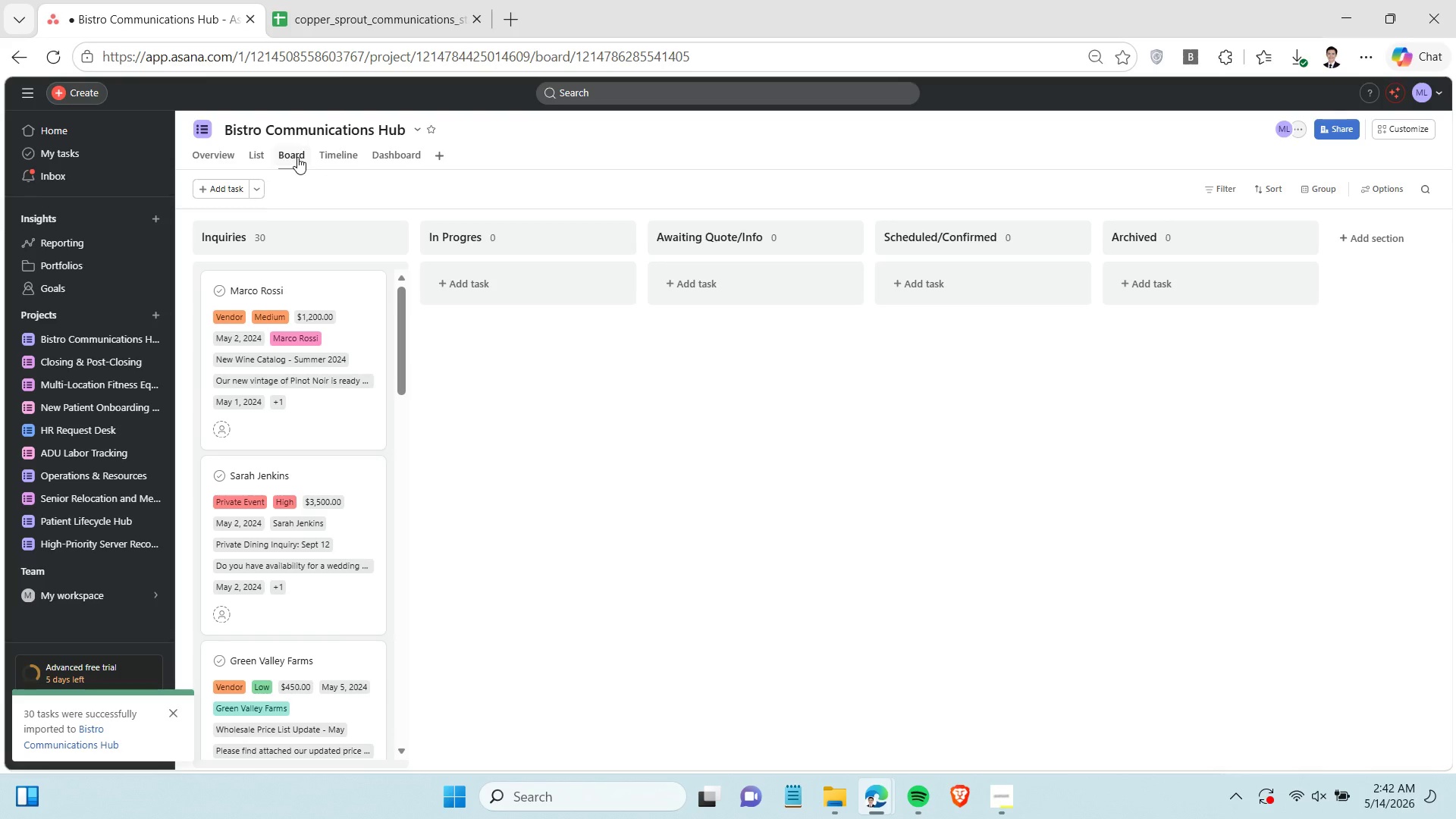 
left_click([350, 348])
 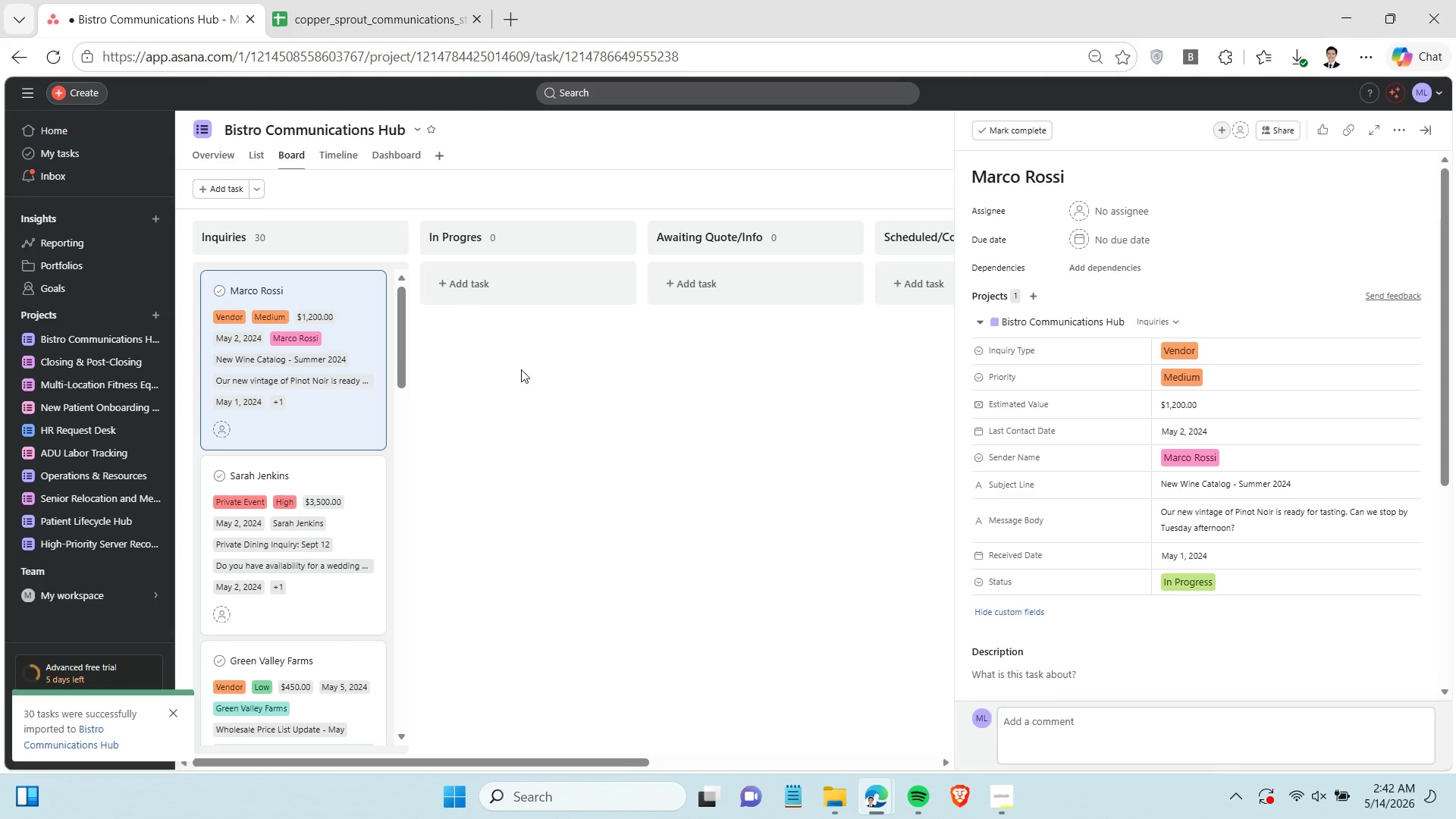 
wait(19.56)
 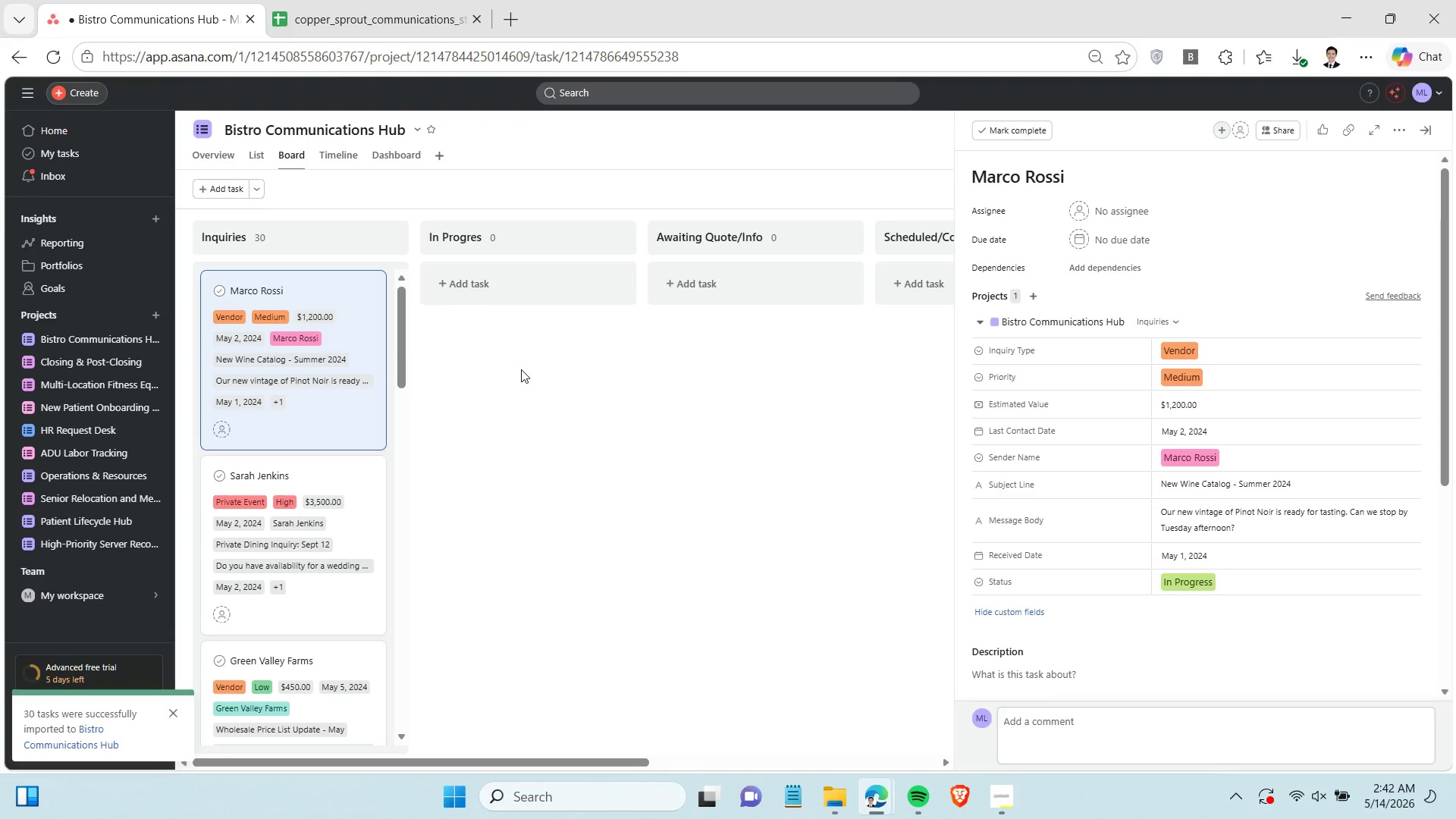 
left_click([852, 425])
 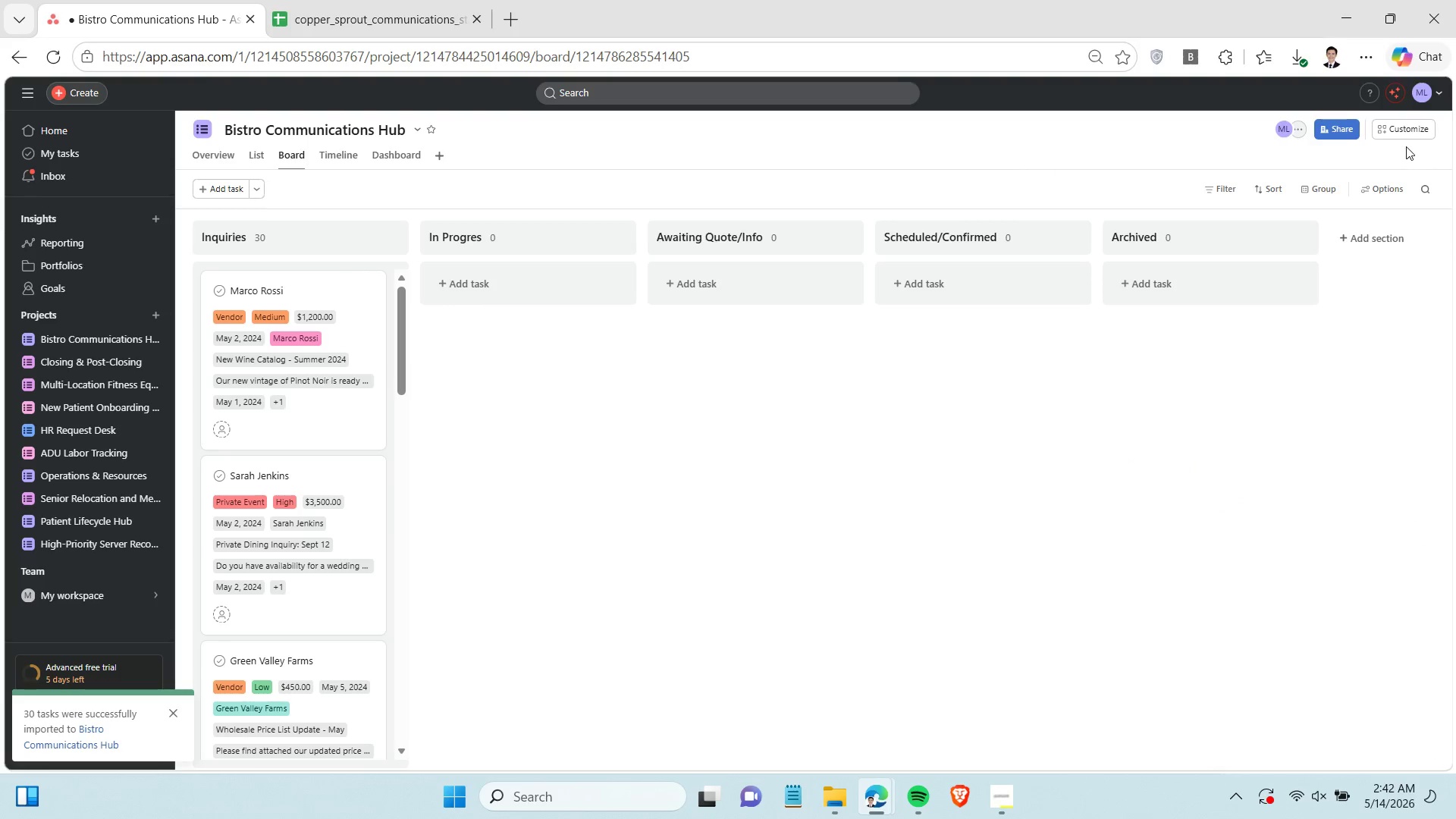 
left_click([1407, 132])
 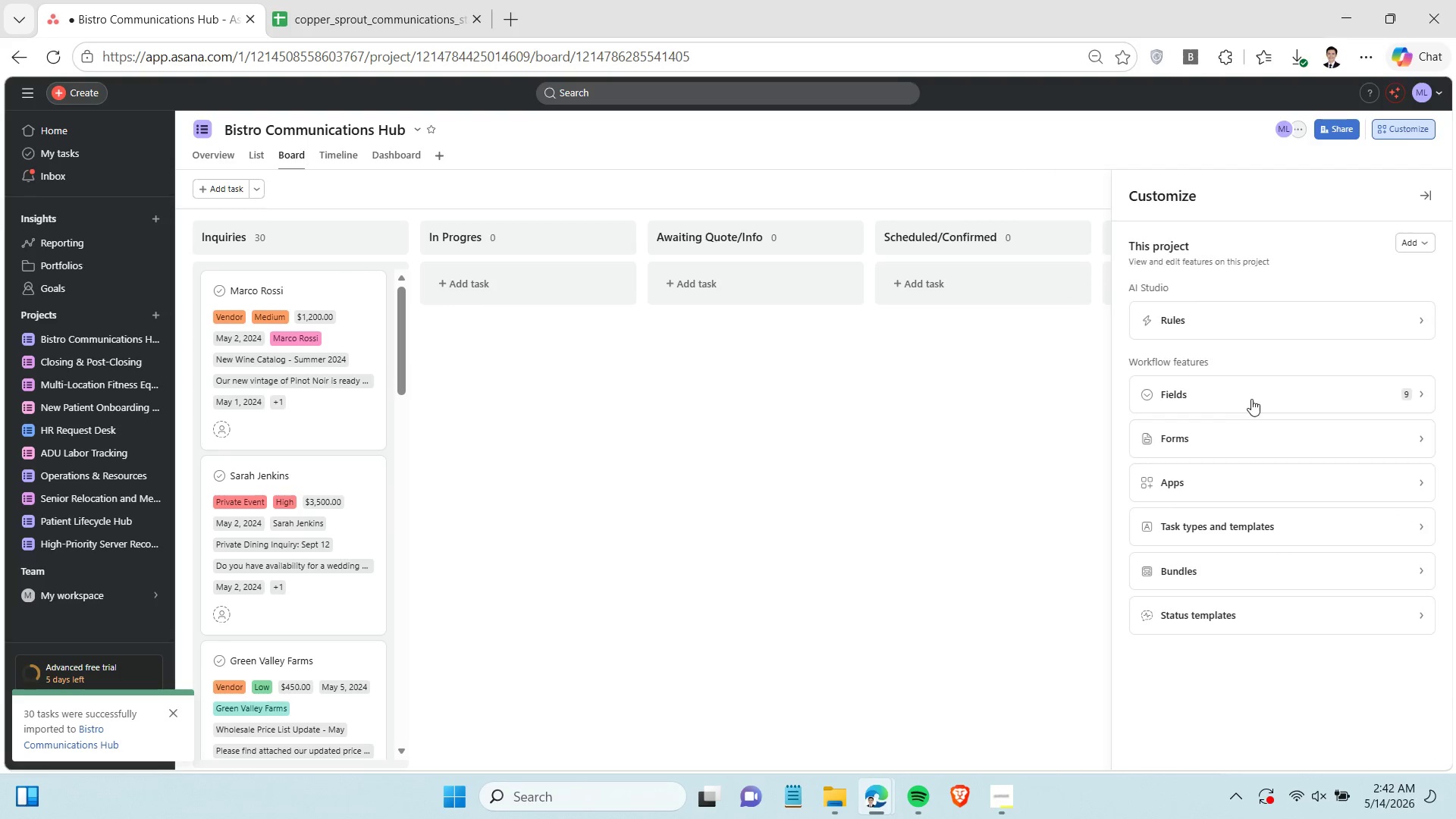 
left_click([1254, 395])
 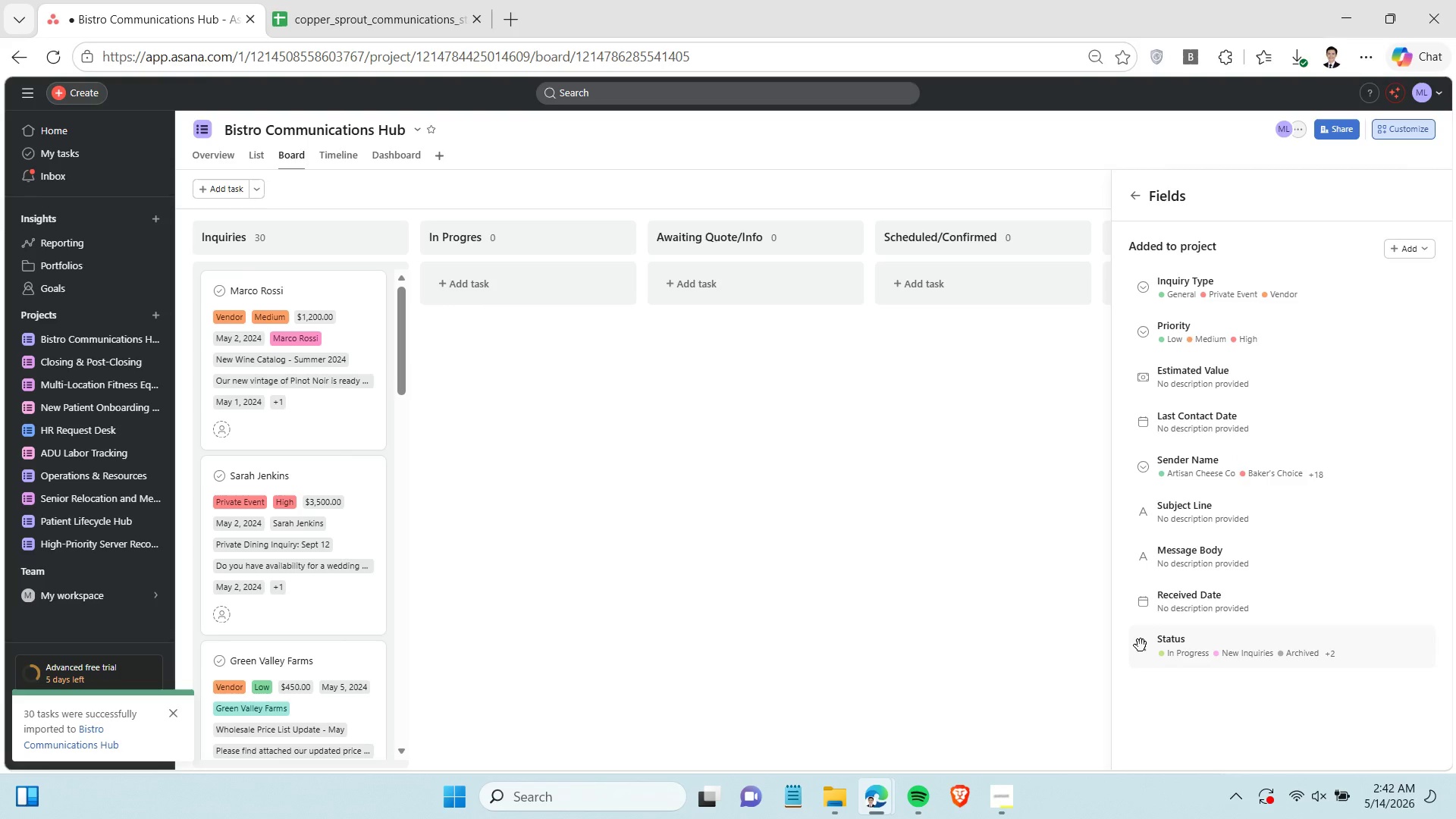 
left_click_drag(start_coordinate=[1141, 645], to_coordinate=[1144, 368])
 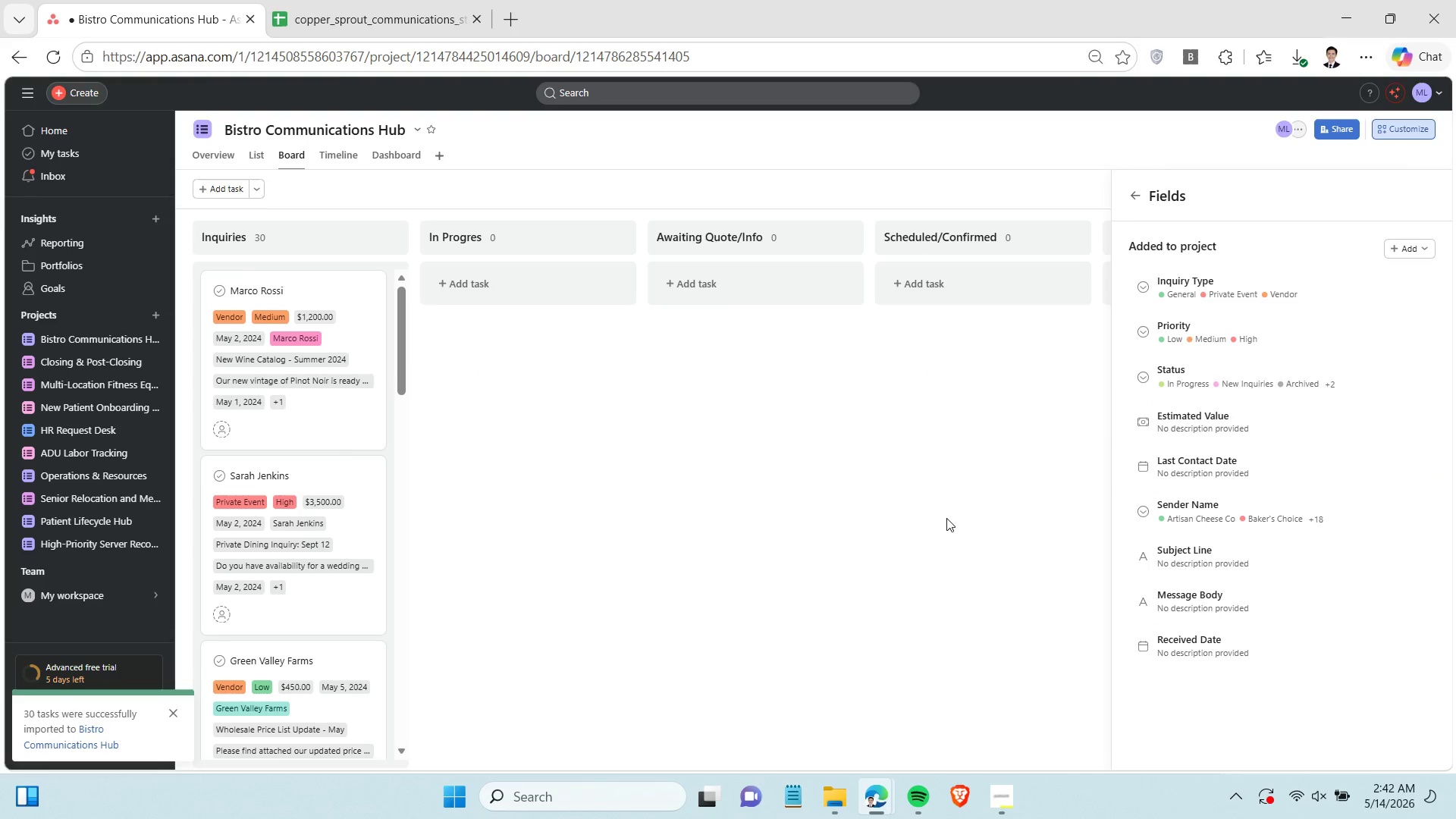 
left_click([947, 518])
 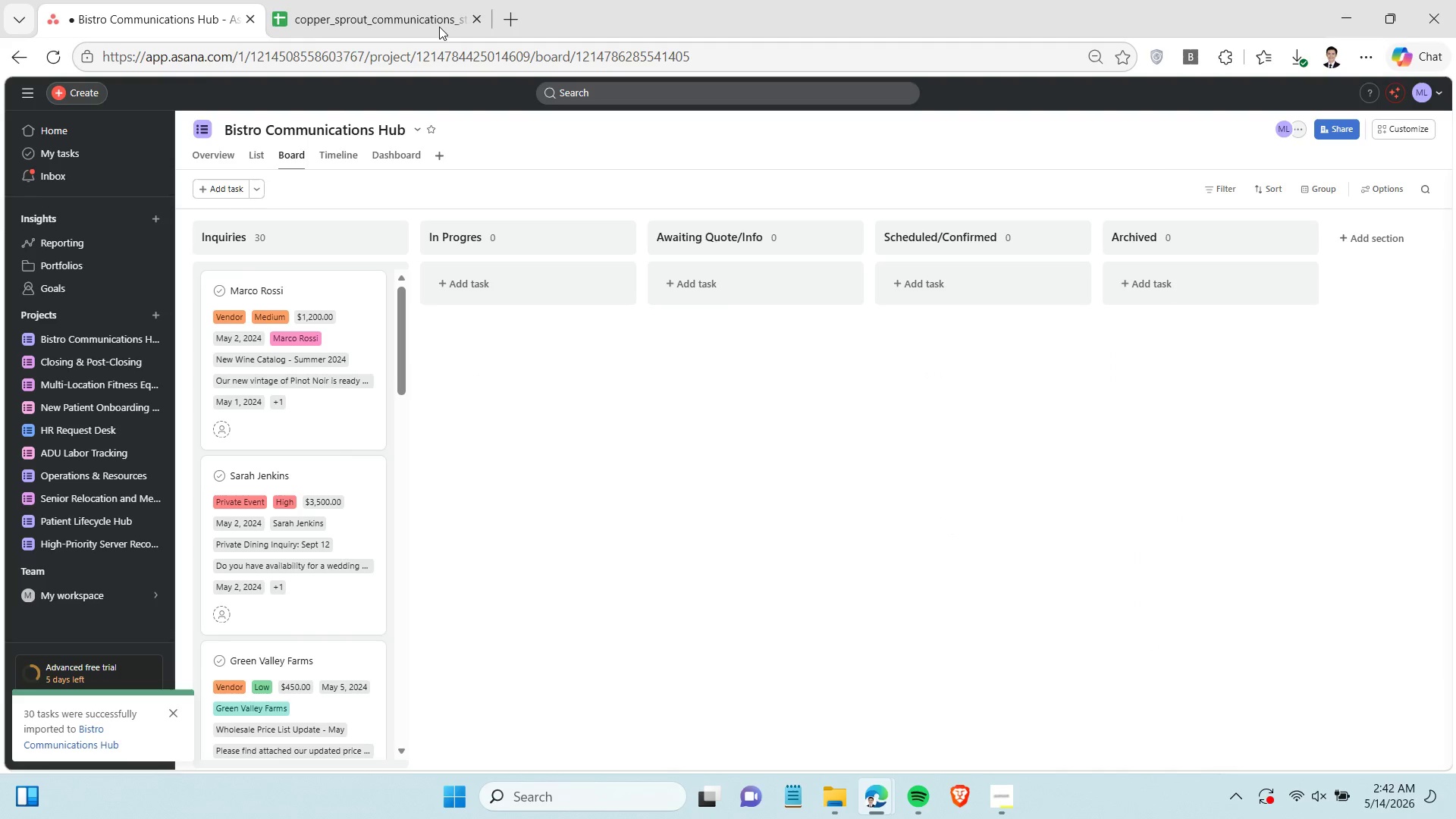 
left_click([404, 16])
 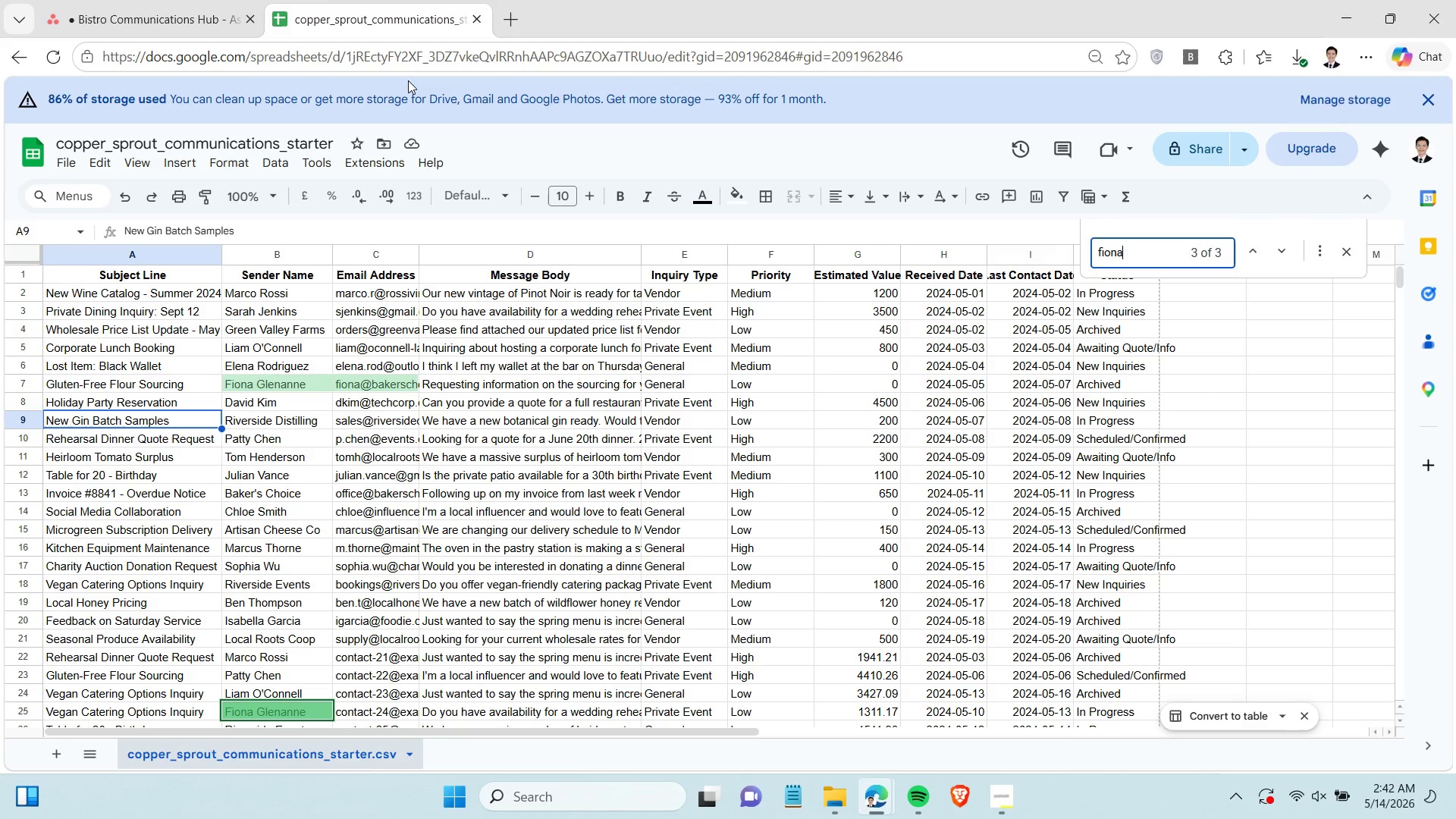 
wait(6.97)
 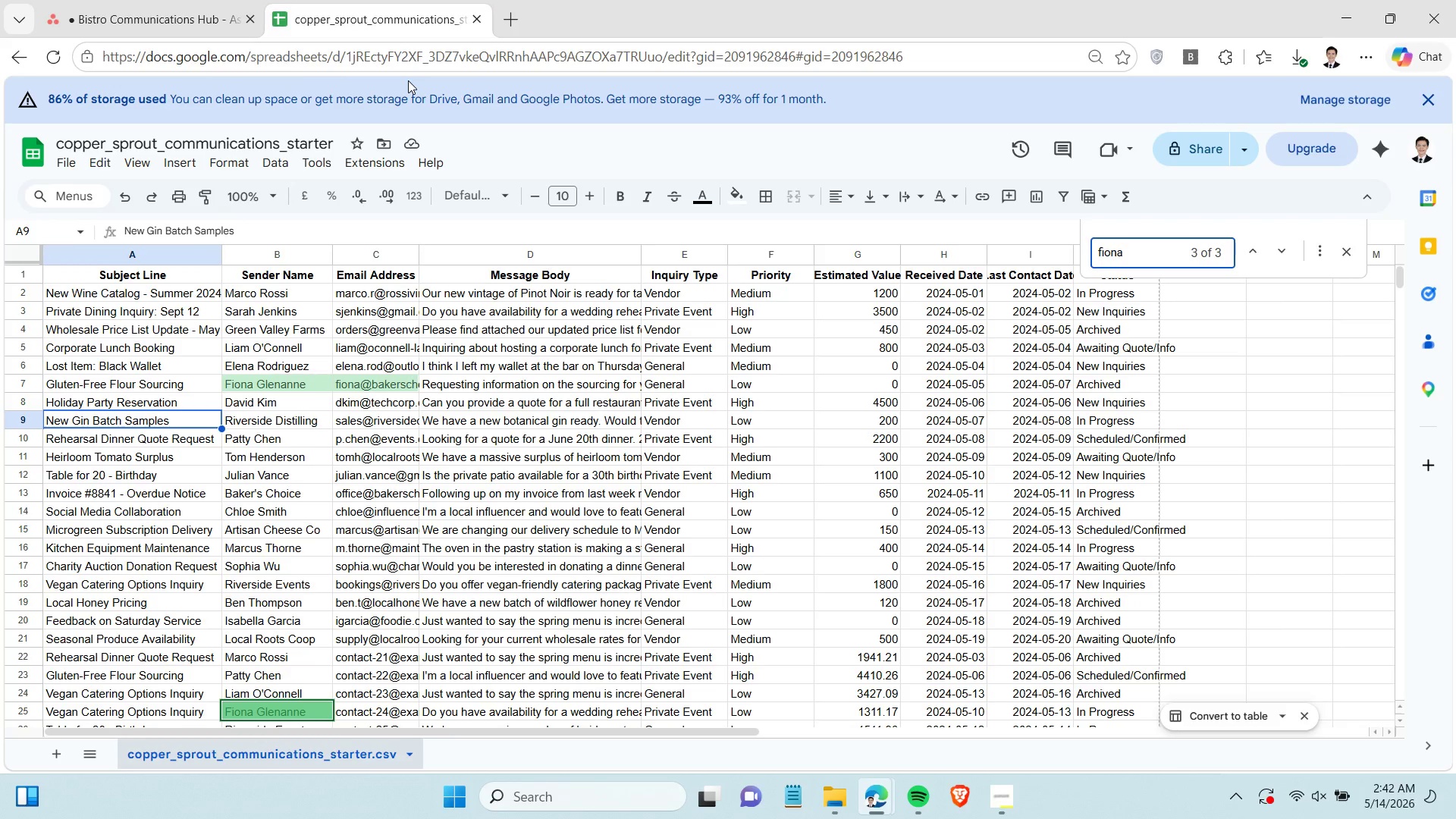 
left_click([636, 393])
 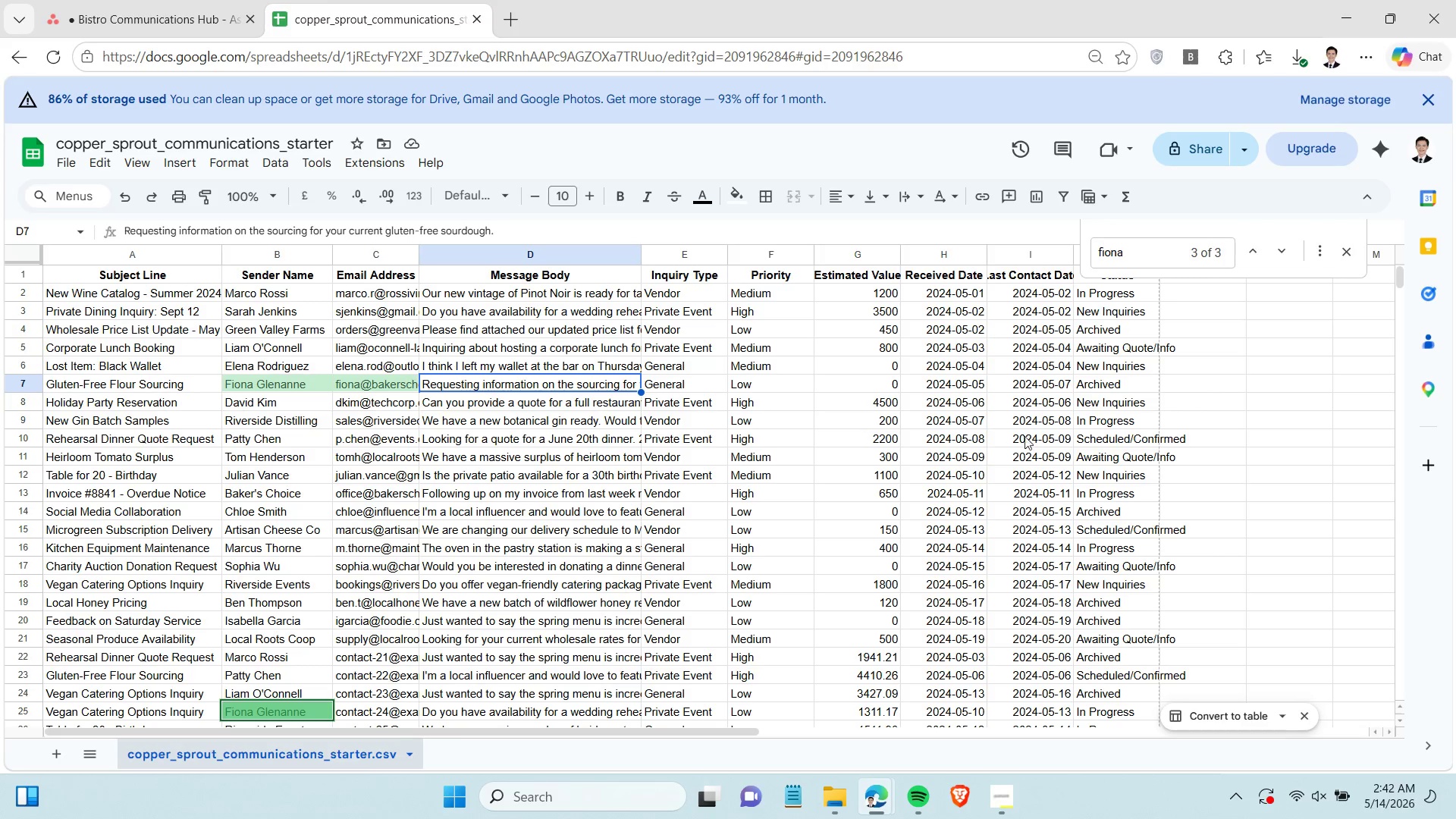 
left_click([1282, 356])
 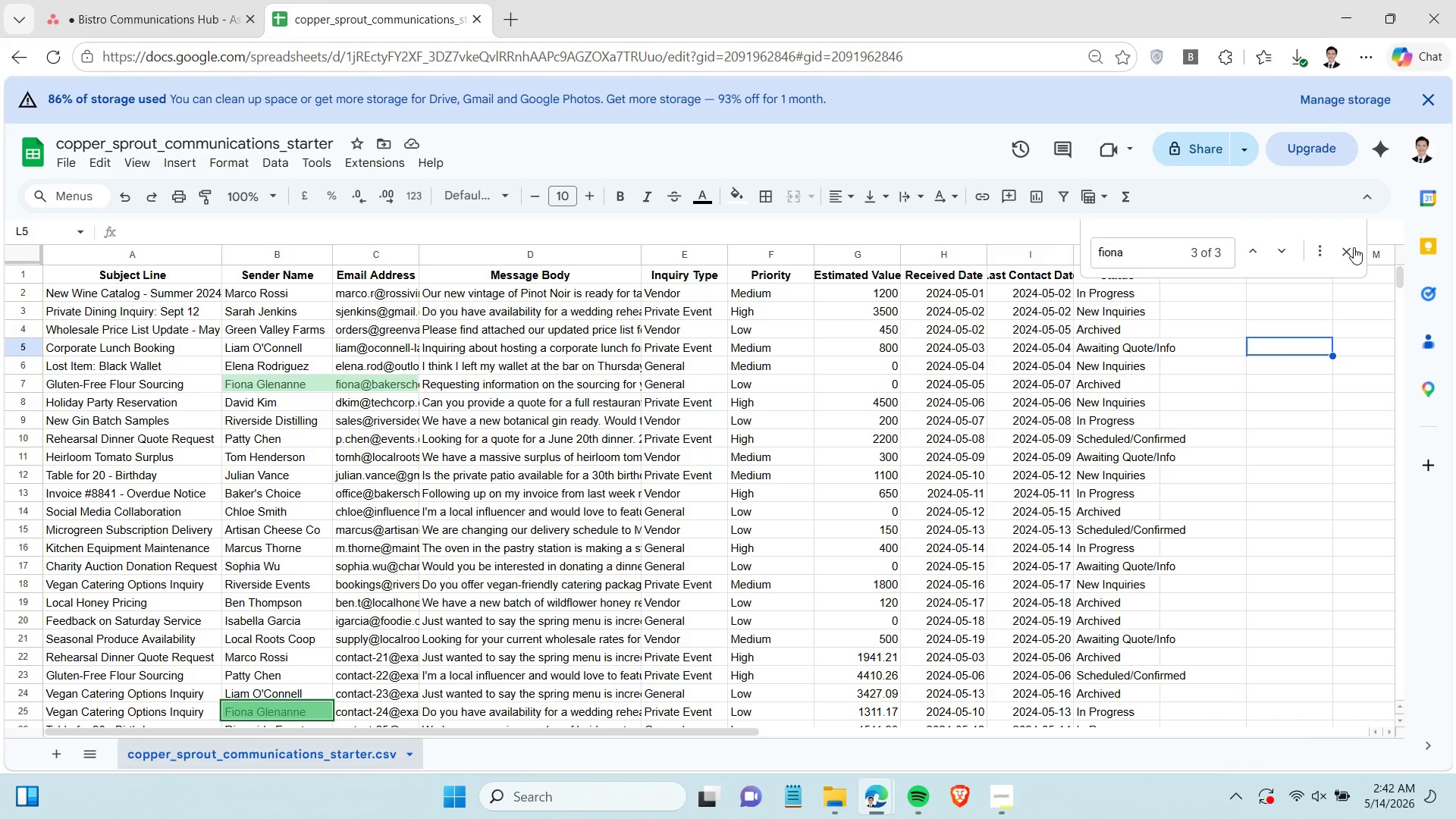 
left_click([1354, 249])
 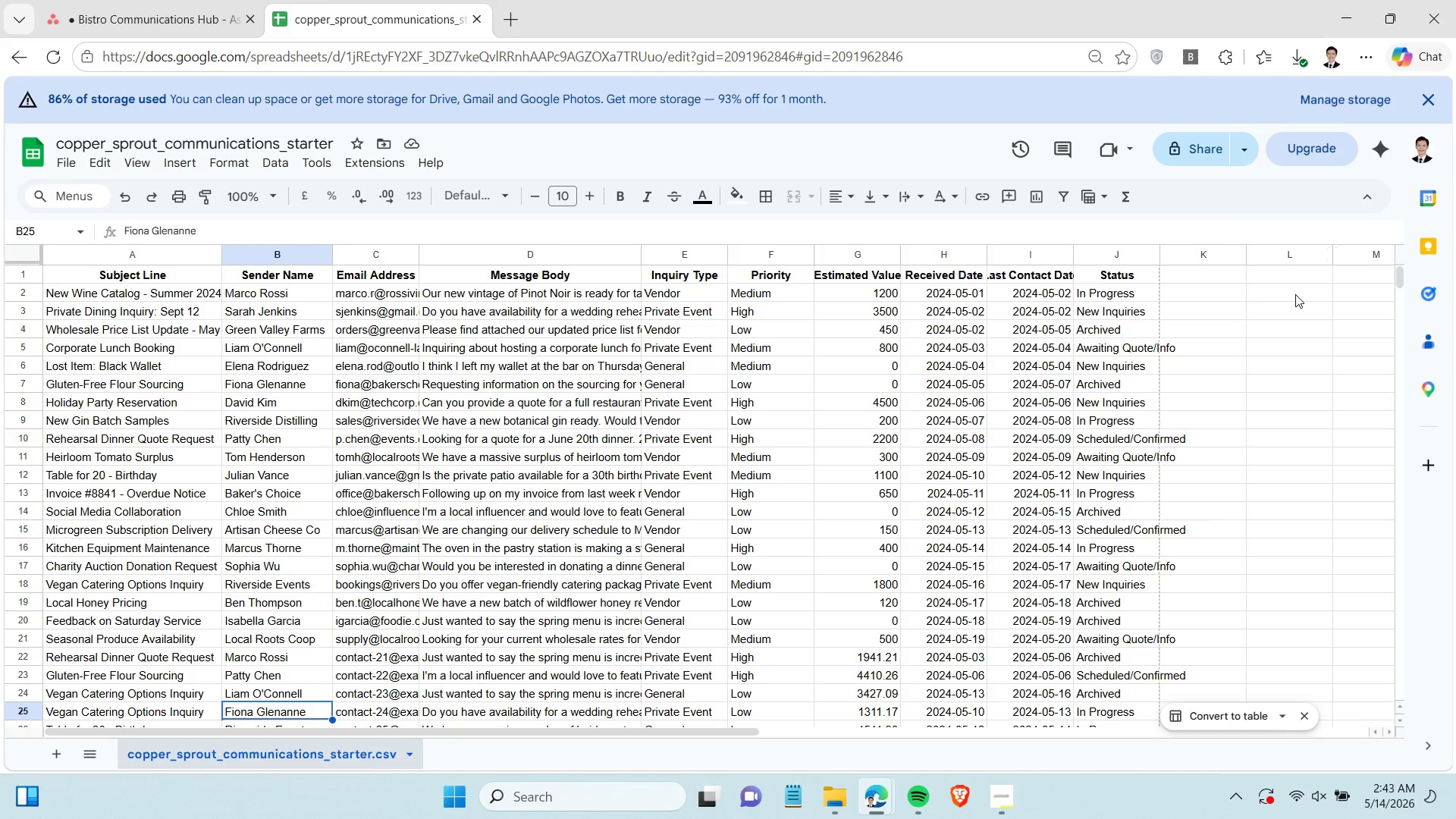 
left_click([137, 6])
 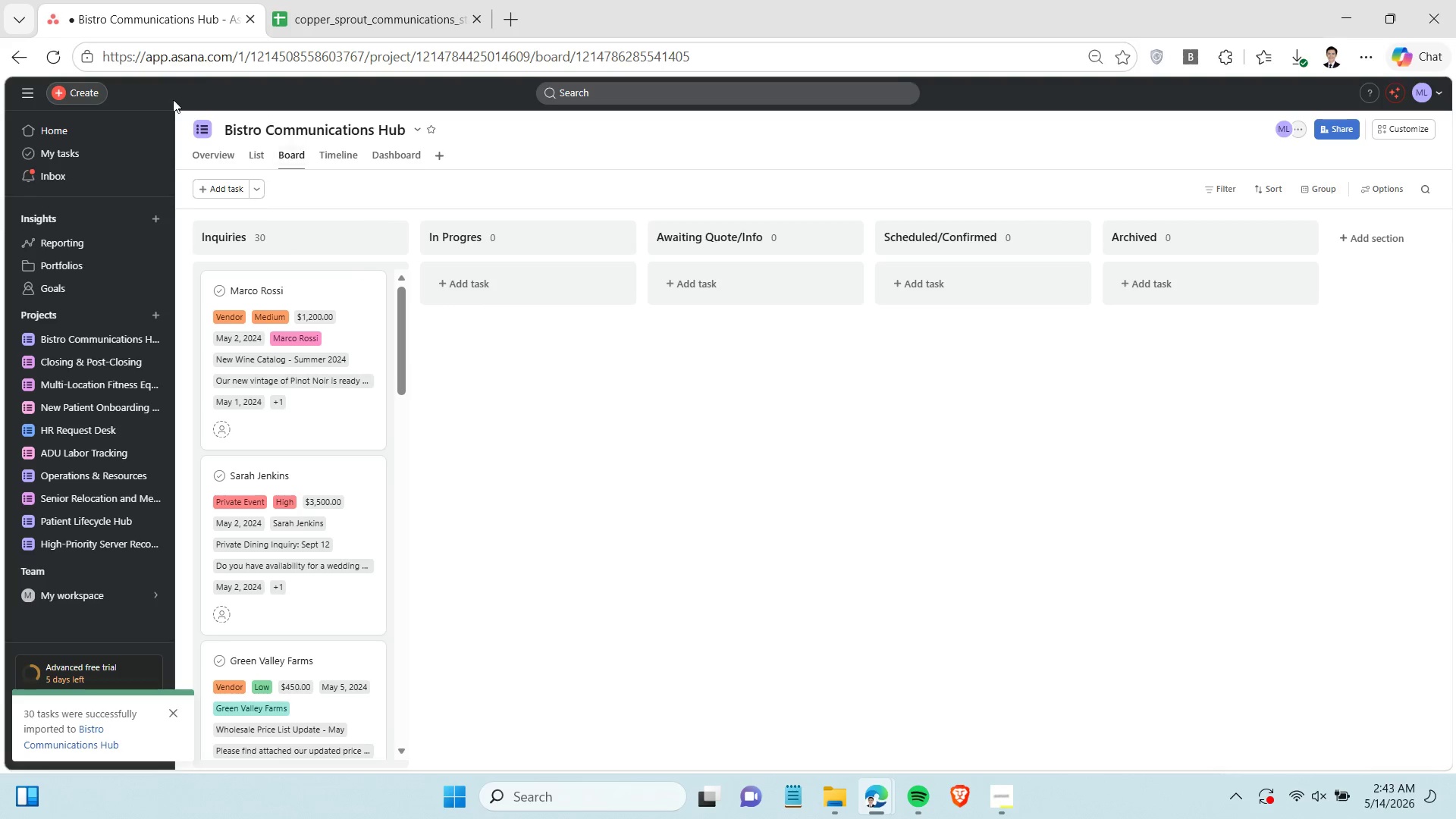 
left_click([58, 52])
 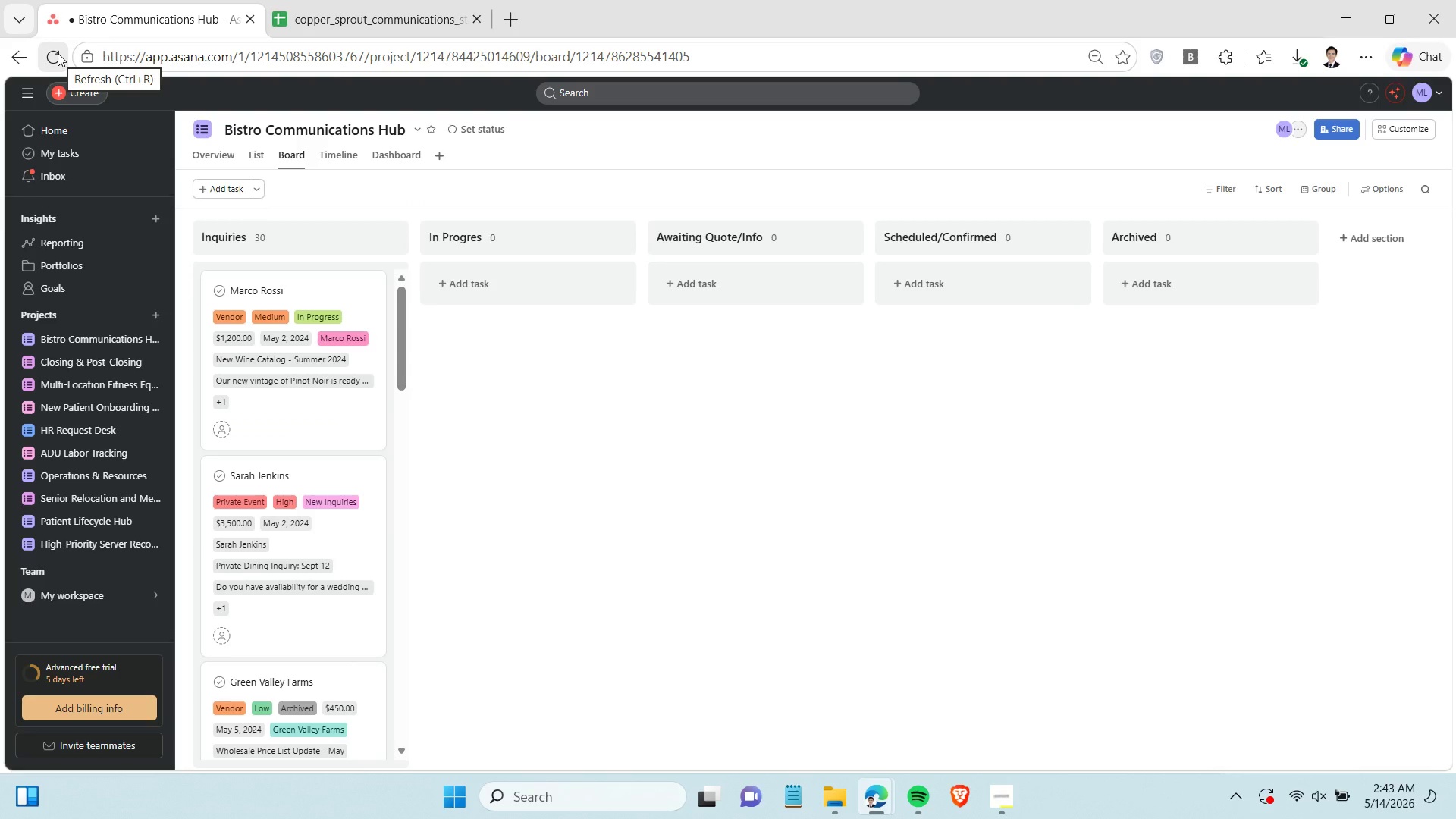 
wait(26.61)
 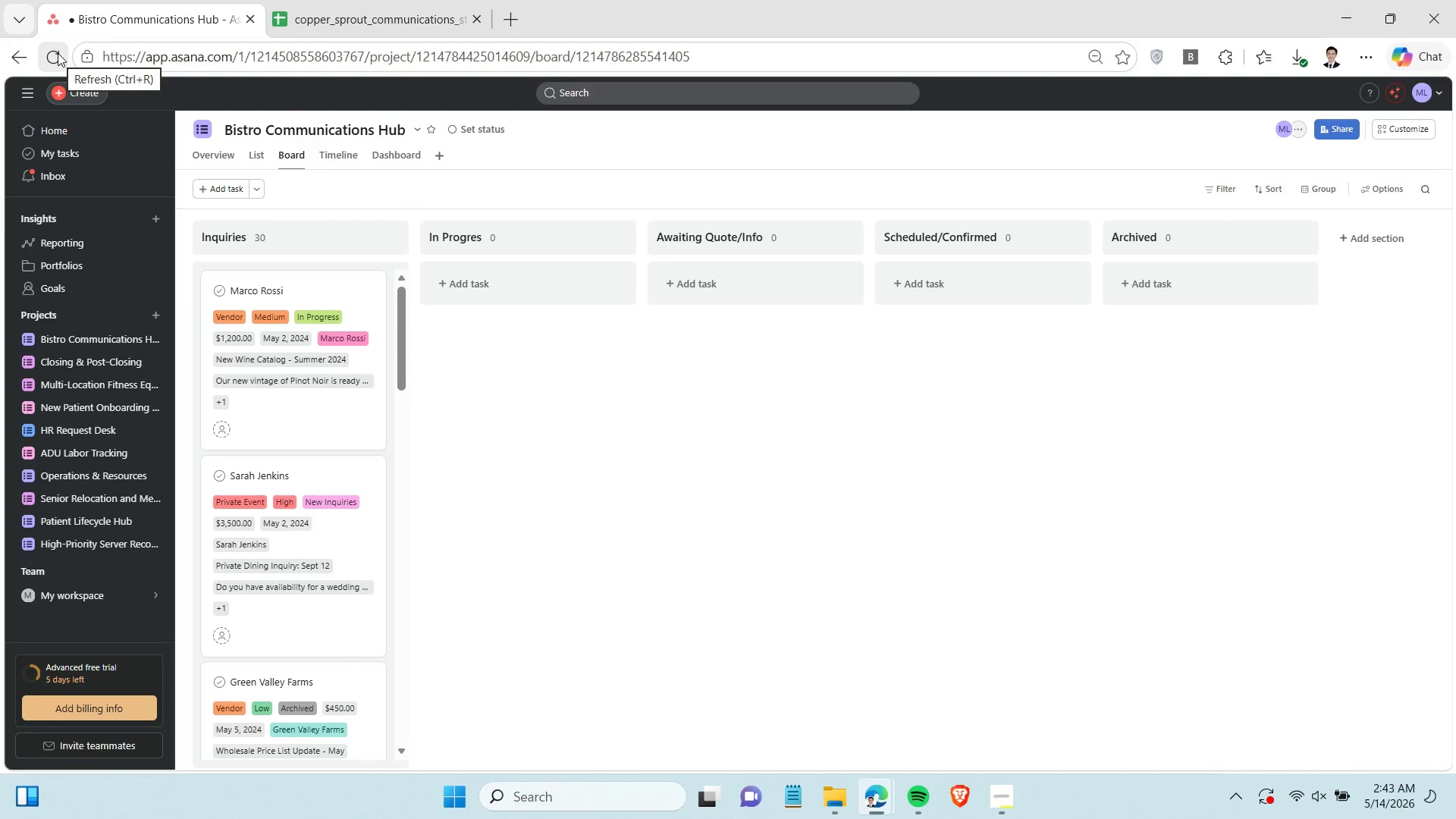 
left_click([560, 455])
 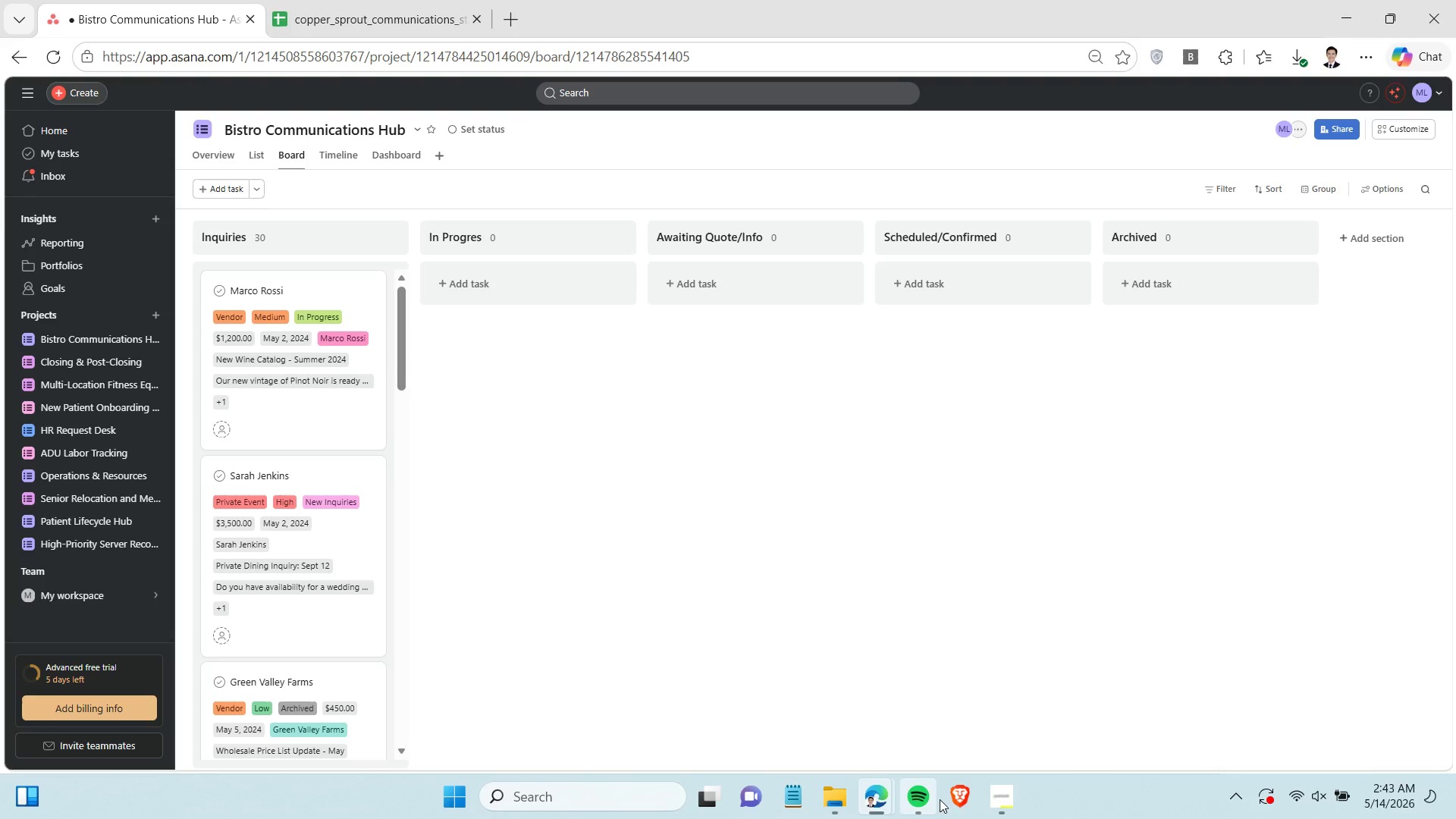 
left_click([1003, 800])